 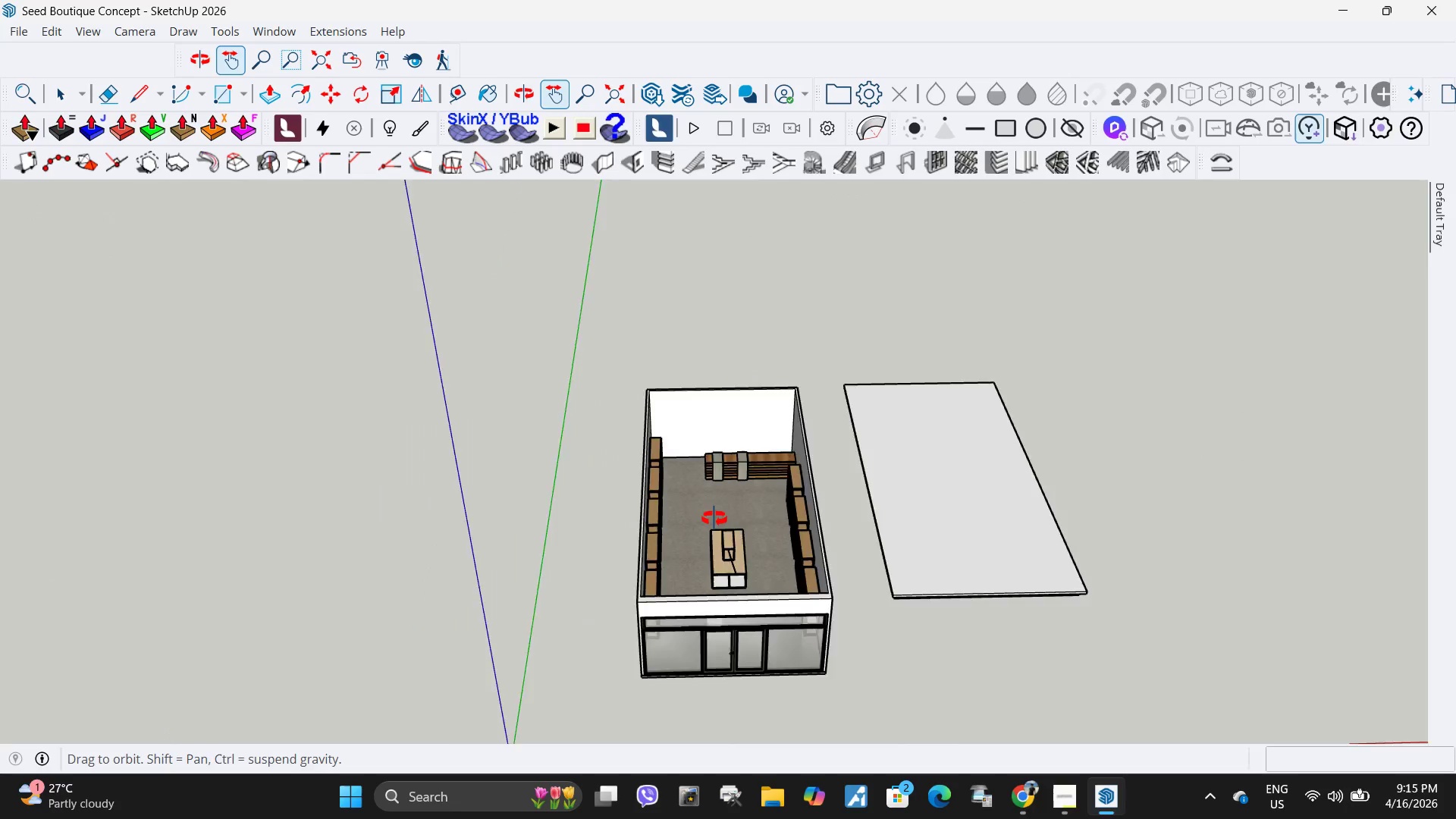 
scroll: coordinate [699, 471], scroll_direction: up, amount: 8.0
 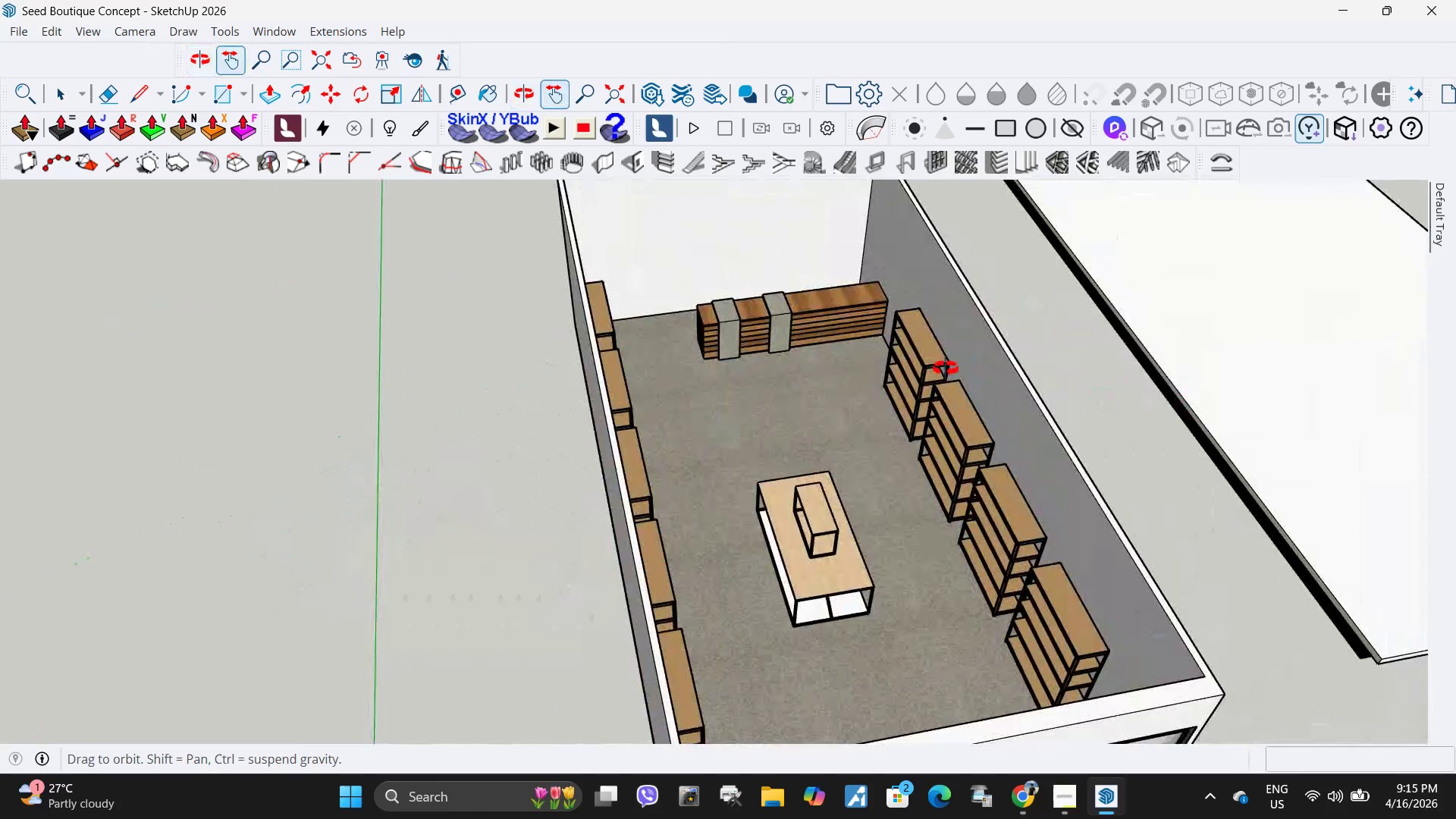 
key(Space)
 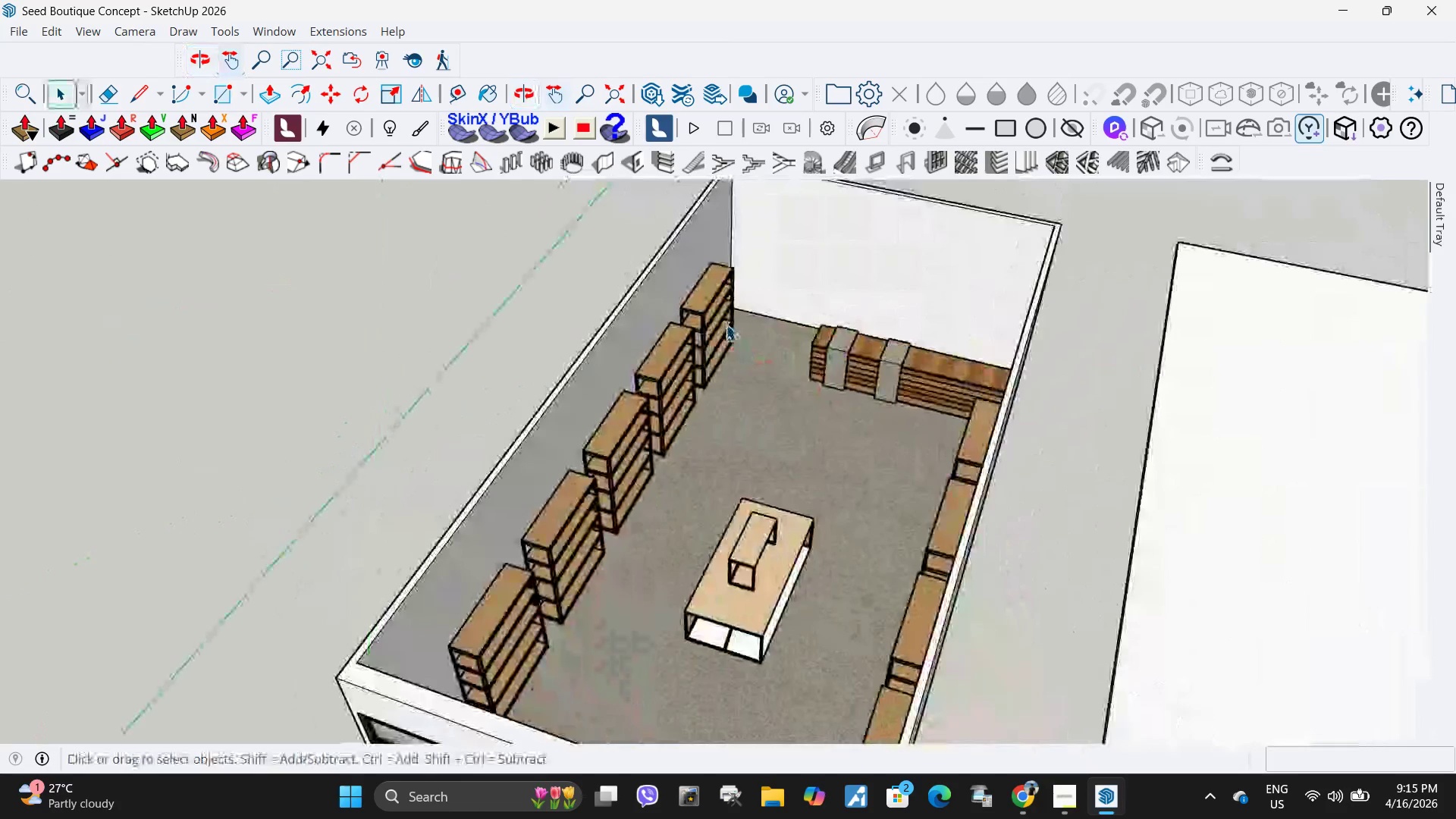 
left_click([726, 324])
 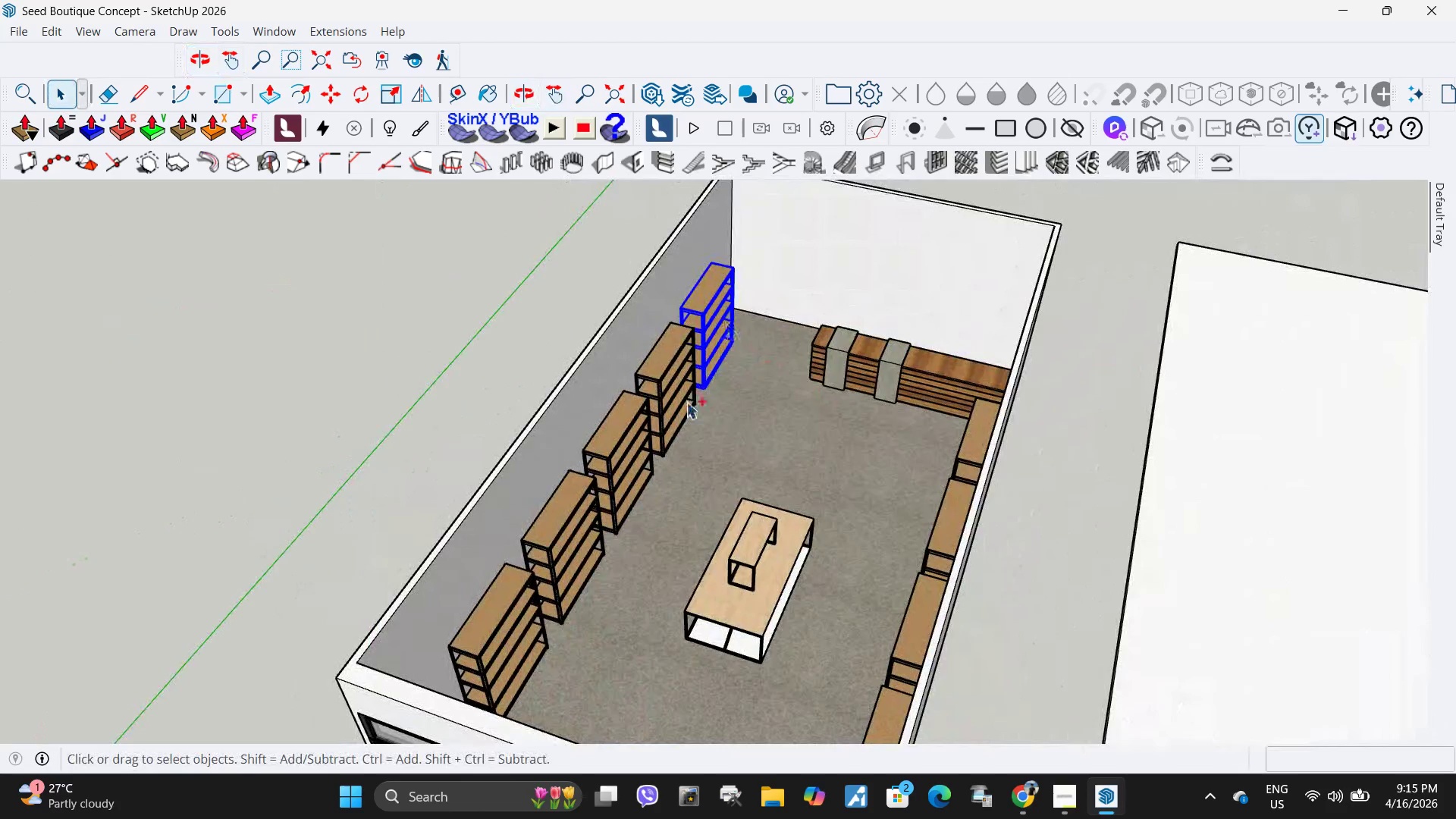 
hold_key(key=ControlLeft, duration=1.51)
left_click([676, 404])
 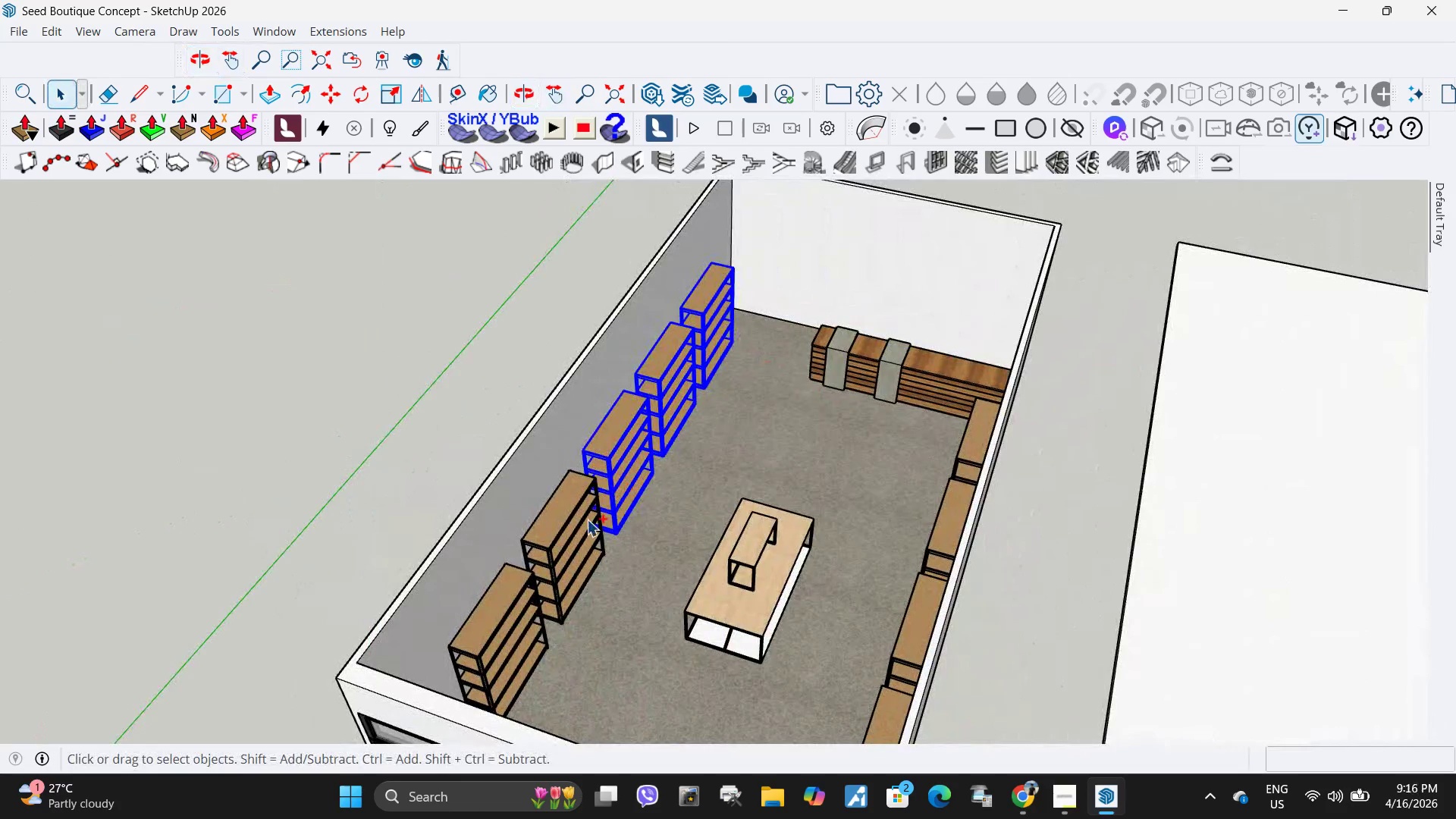 
triple_click([583, 521])
 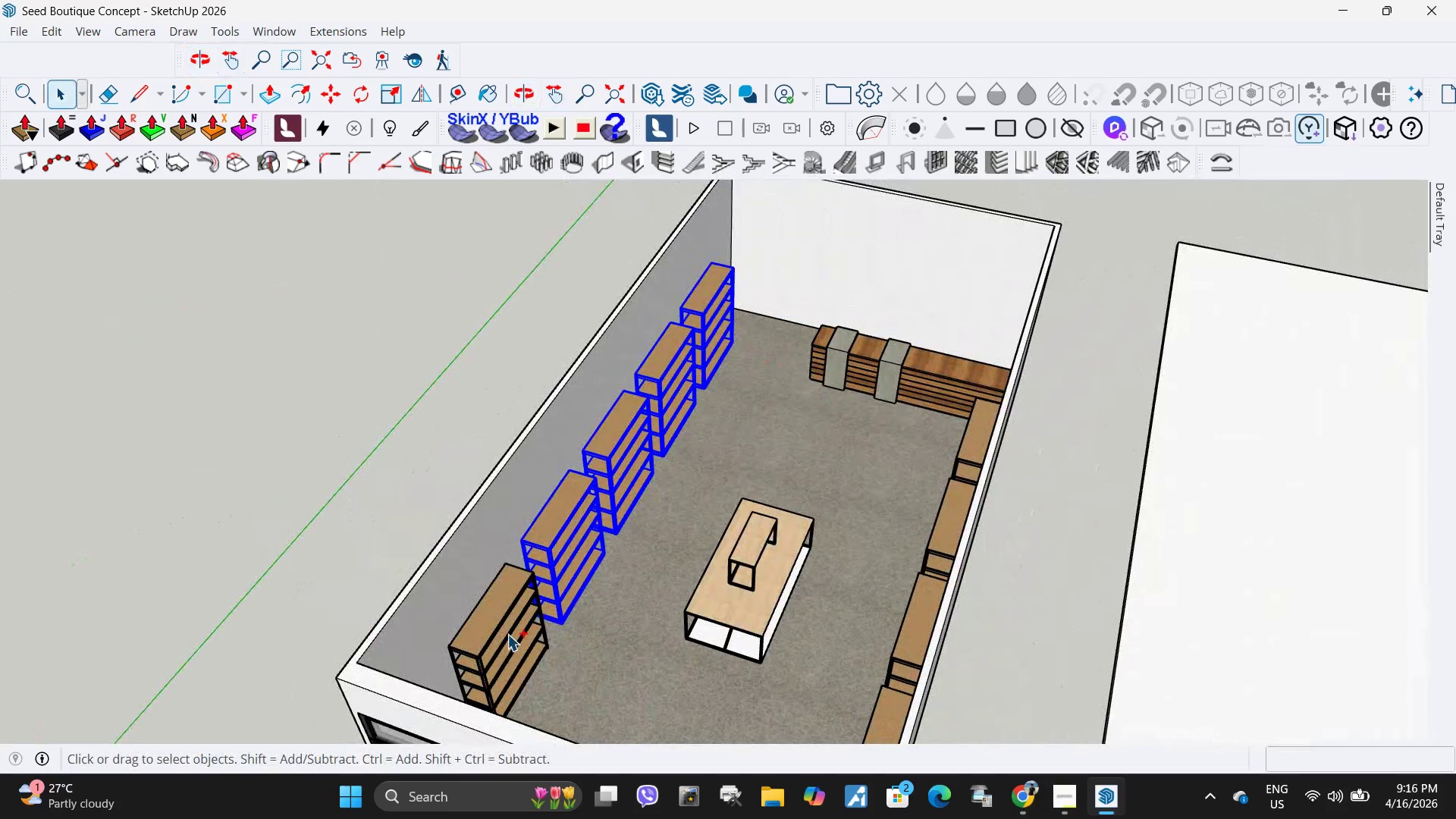 
hold_key(key=ControlLeft, duration=0.33)
triple_click([507, 634])
 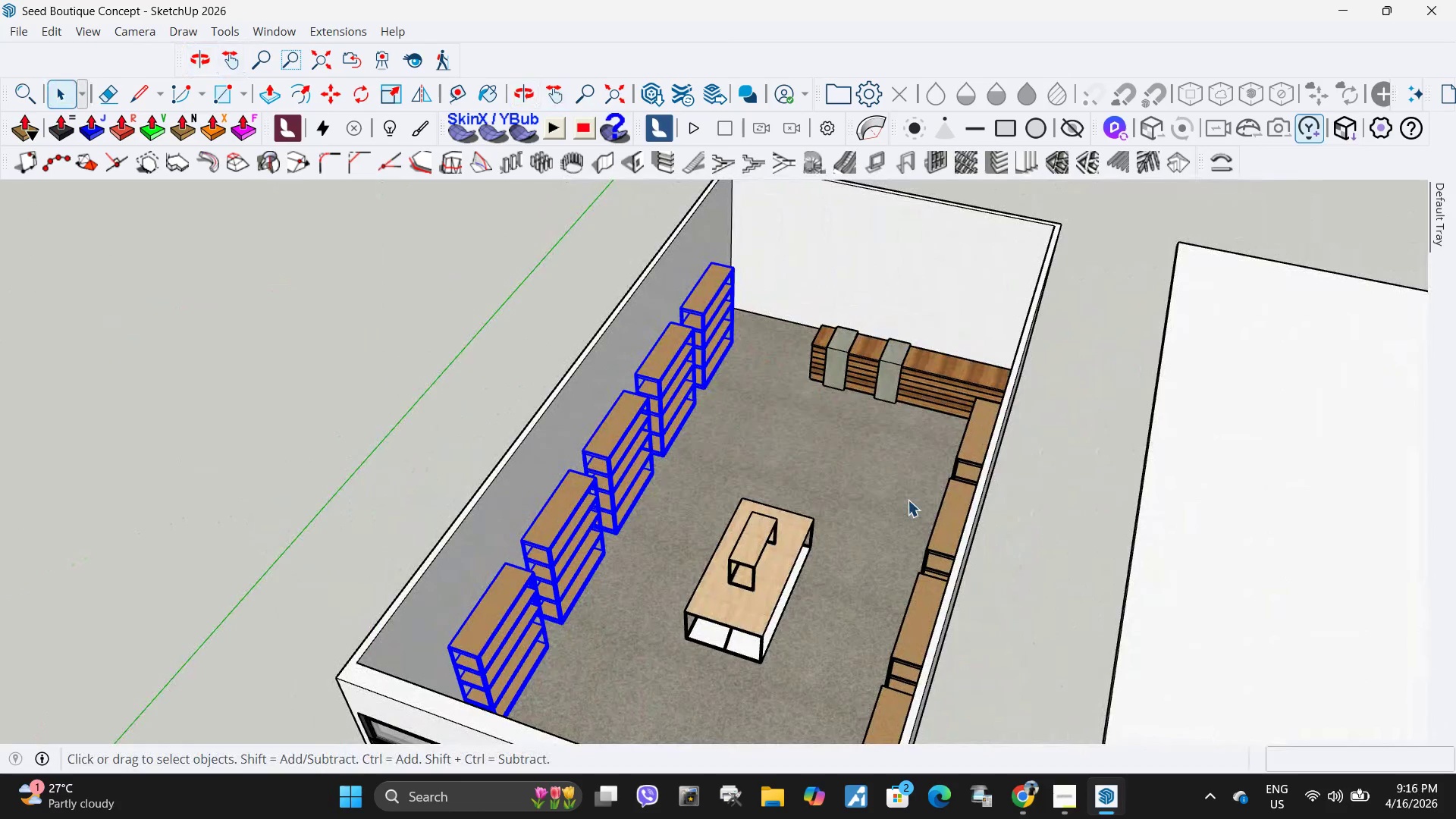 
hold_key(key=ControlLeft, duration=1.5)
left_click([971, 448])
 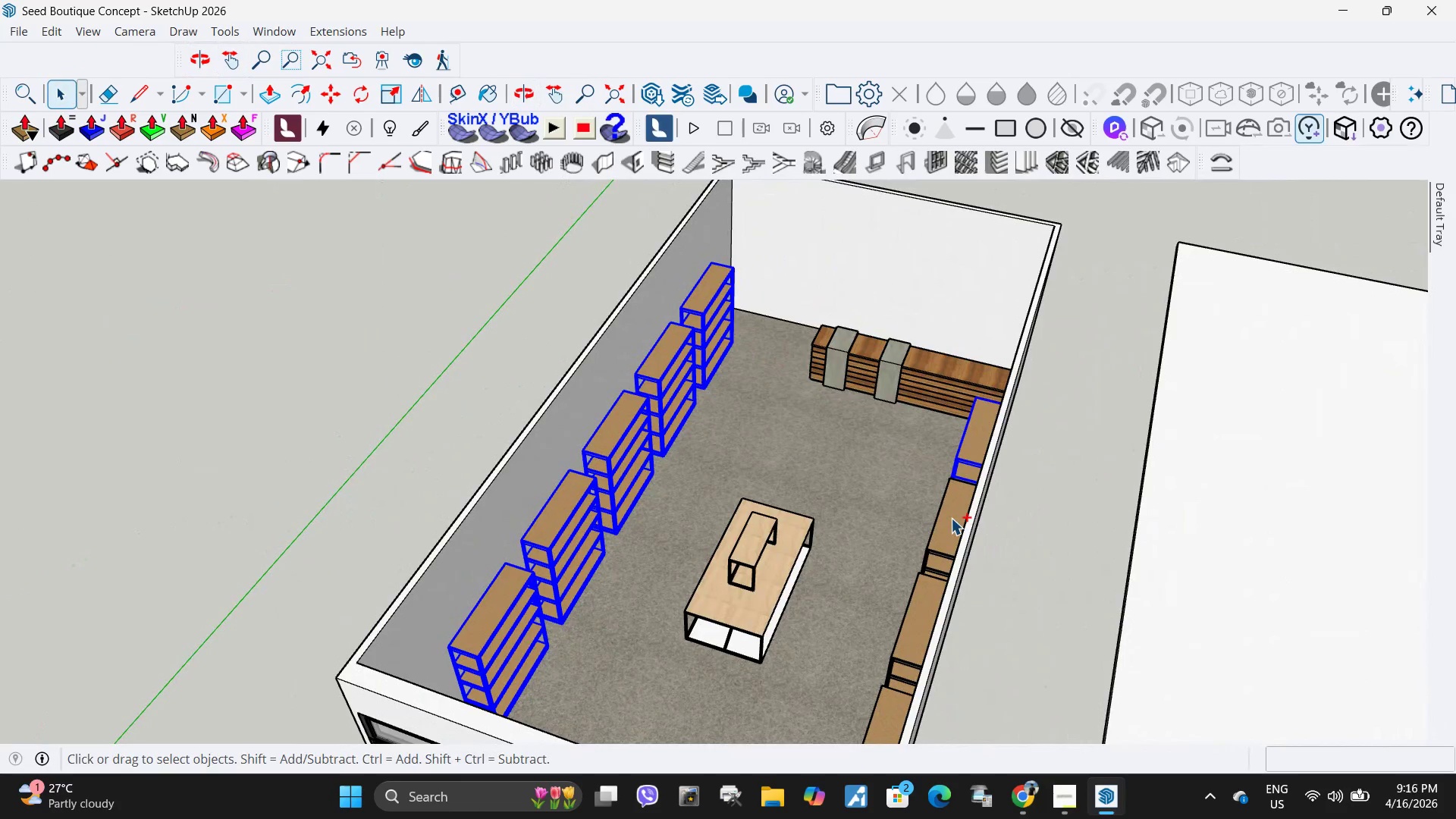 
double_click([951, 518])
 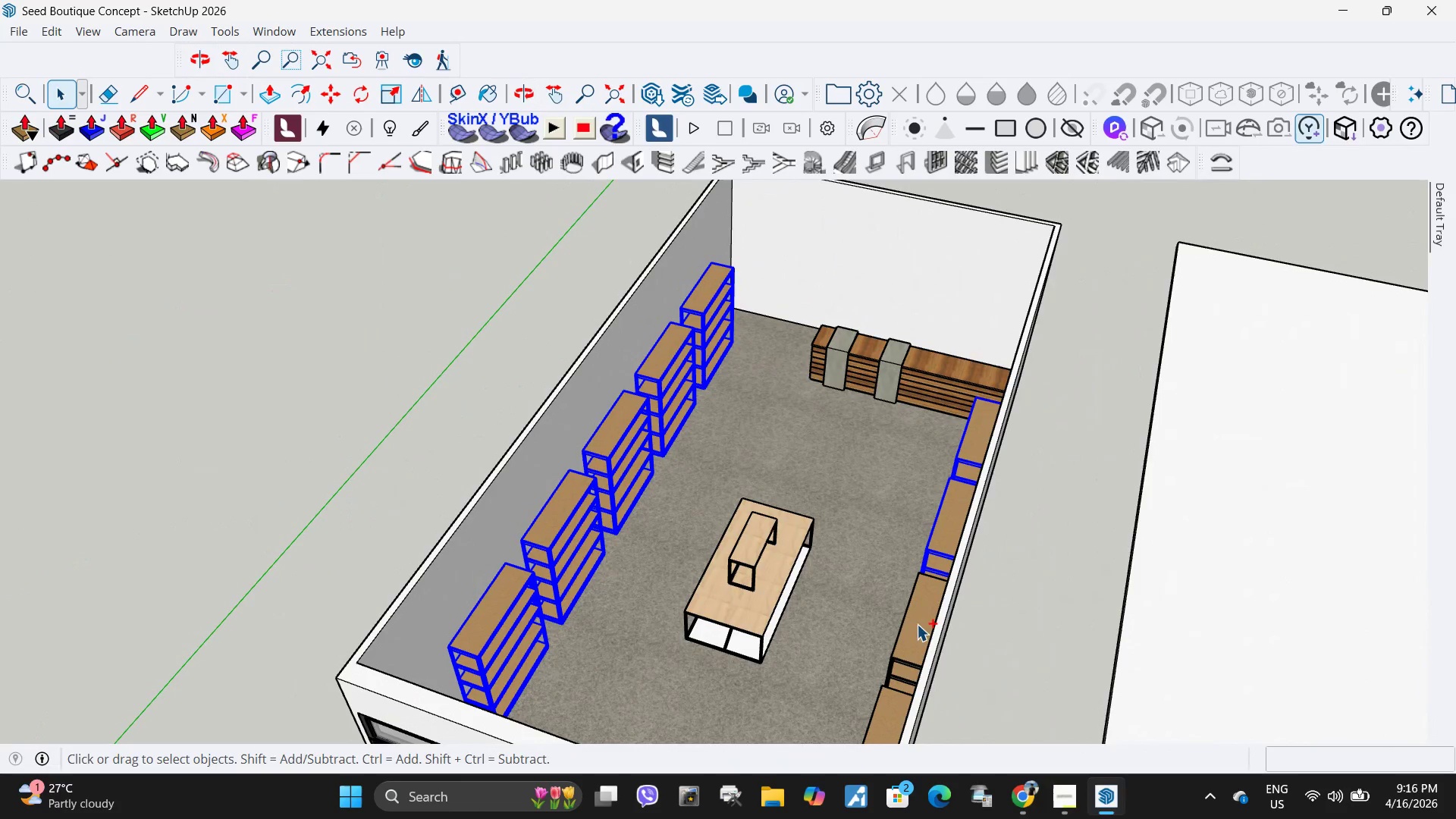 
left_click([918, 625])
 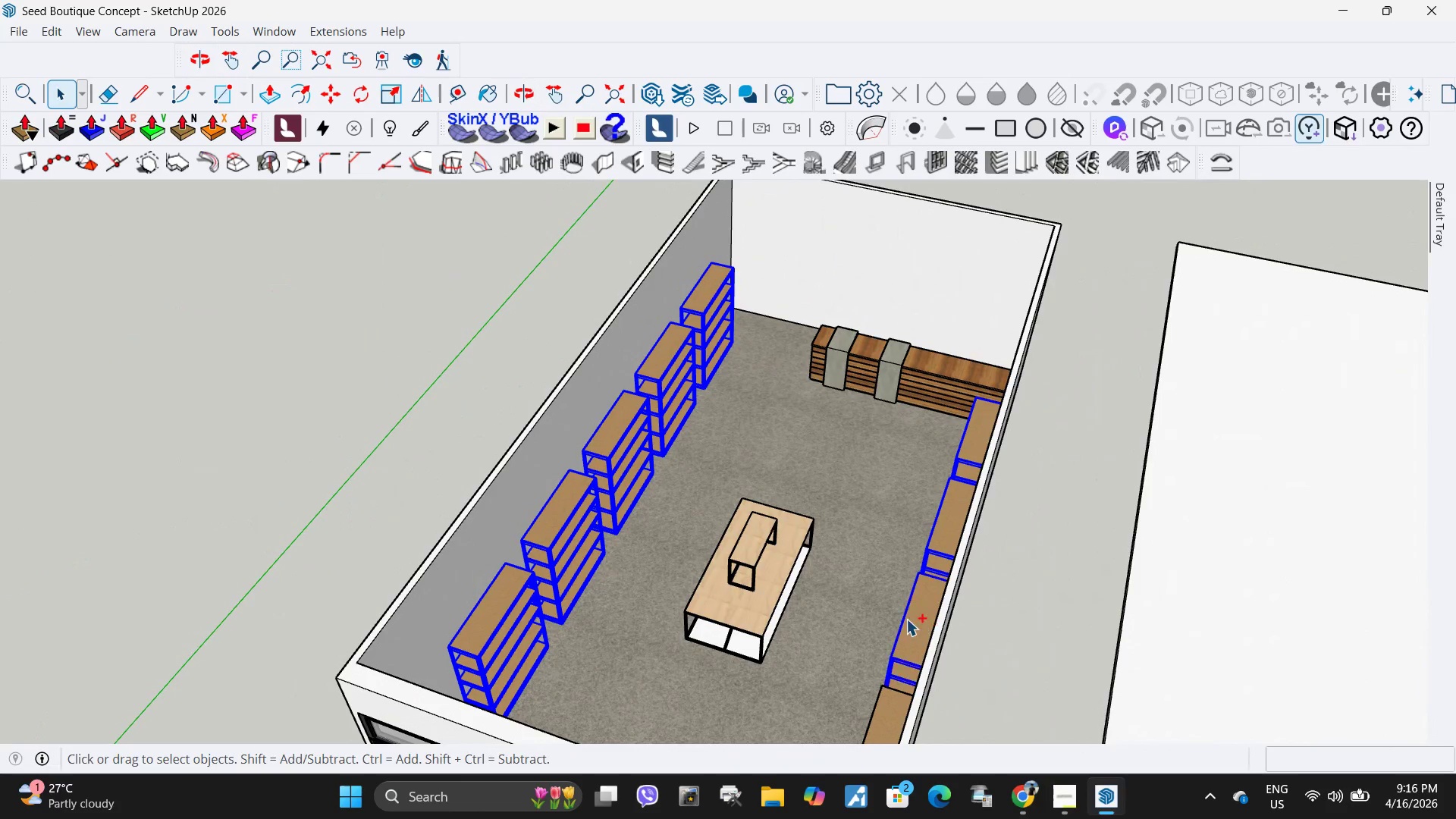 
key(Control+ControlLeft)
 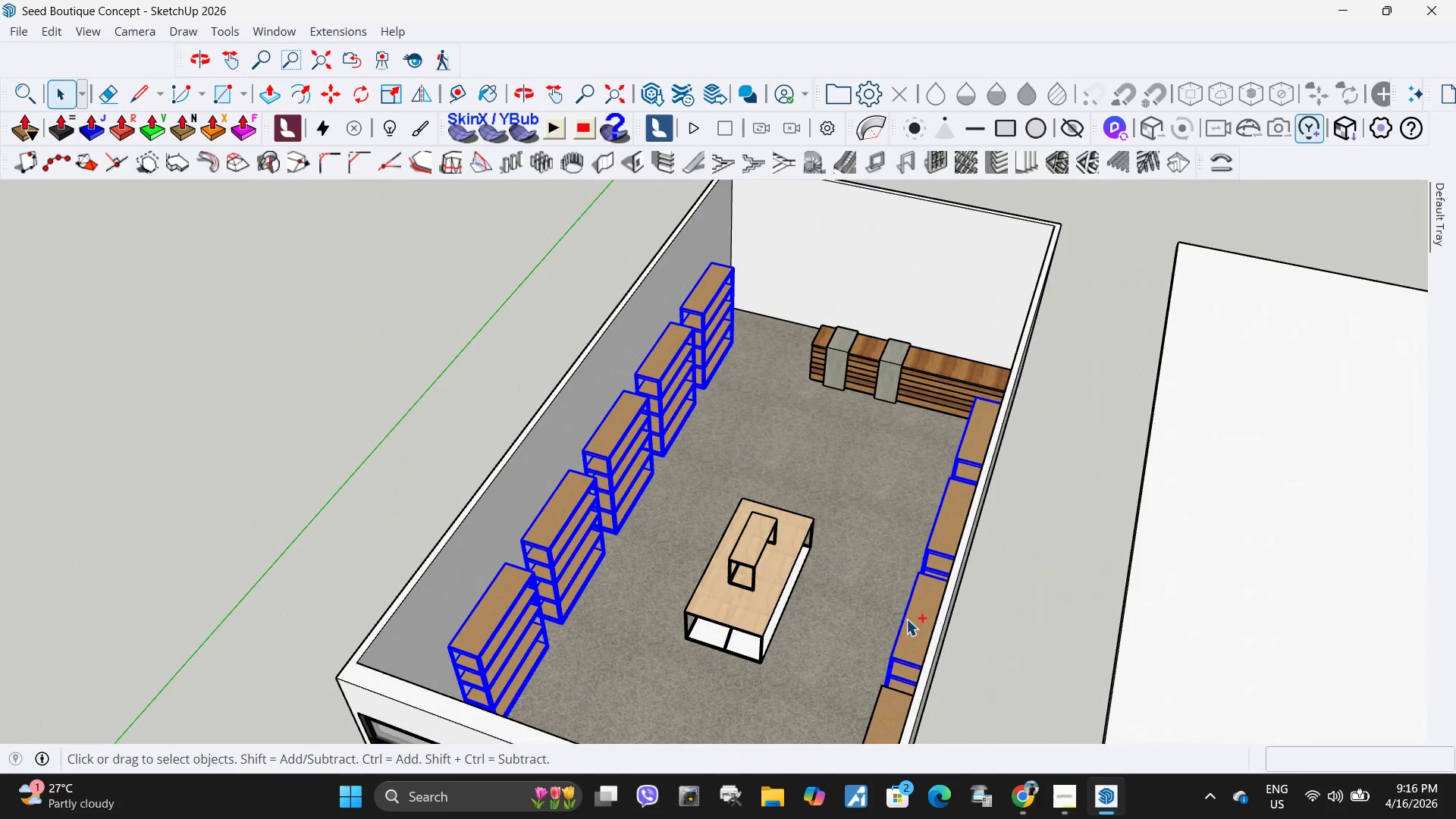 
key(Control+ControlLeft)
 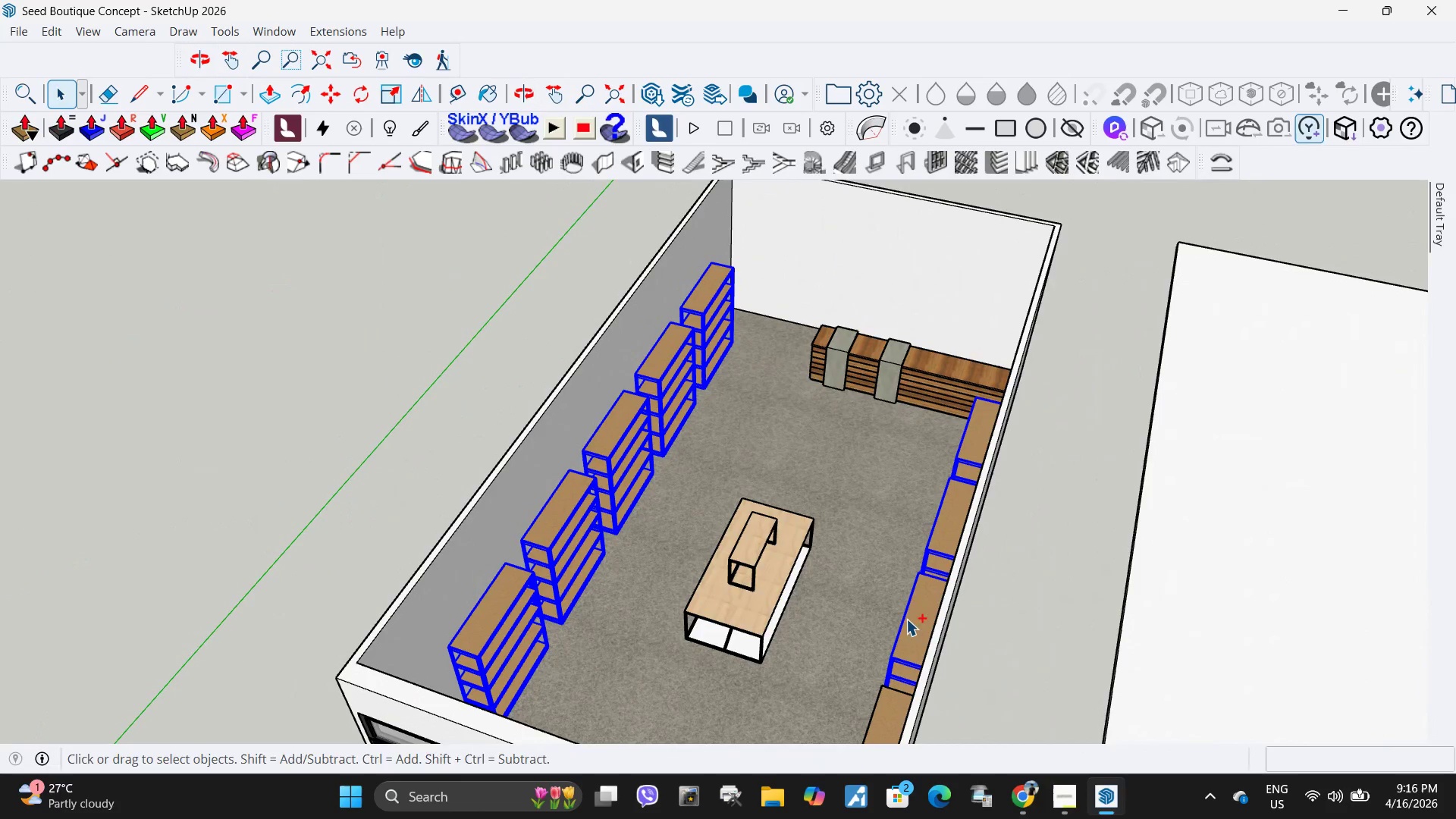 
key(Control+ControlLeft)
 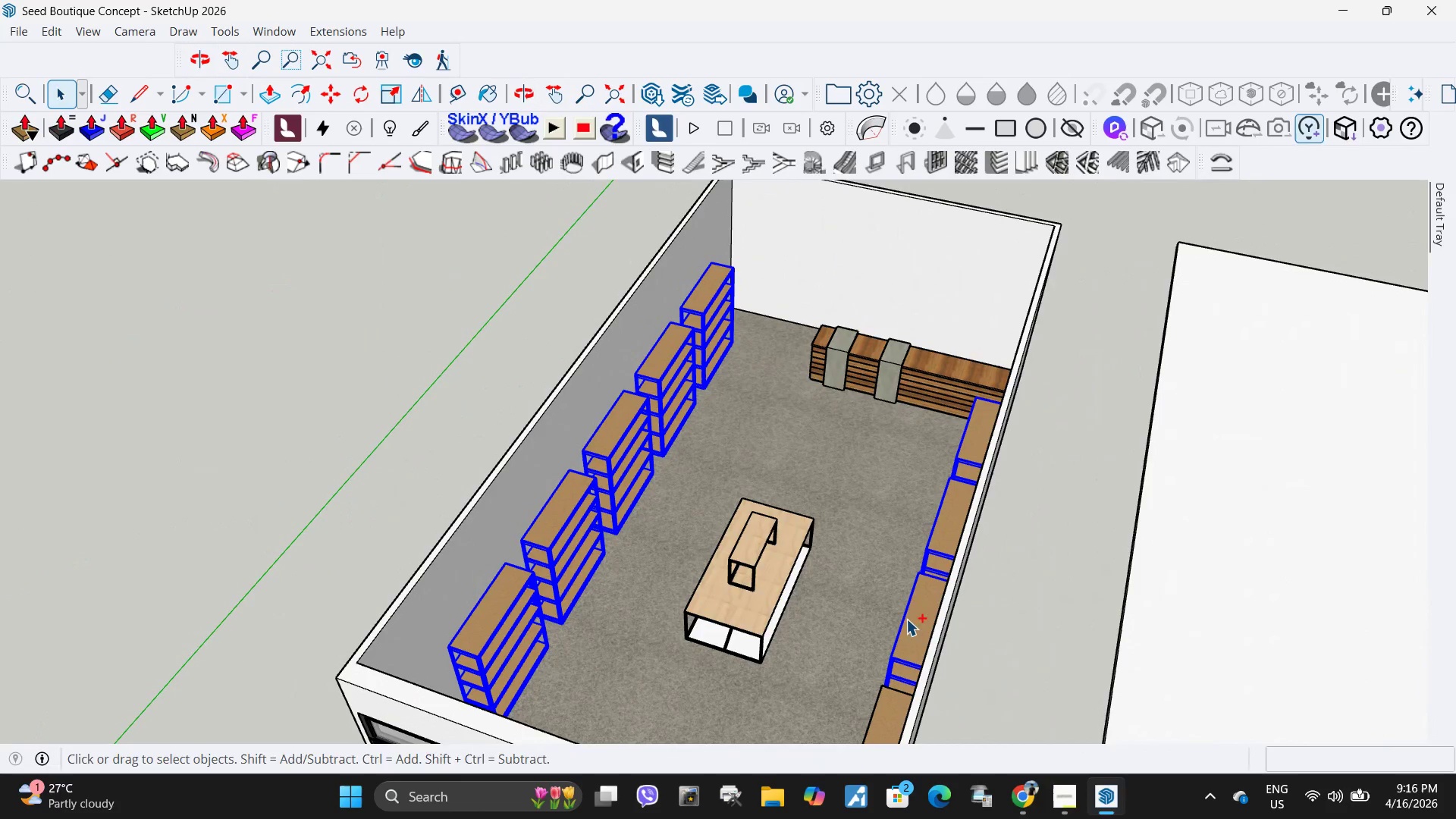 
key(Control+ControlLeft)
 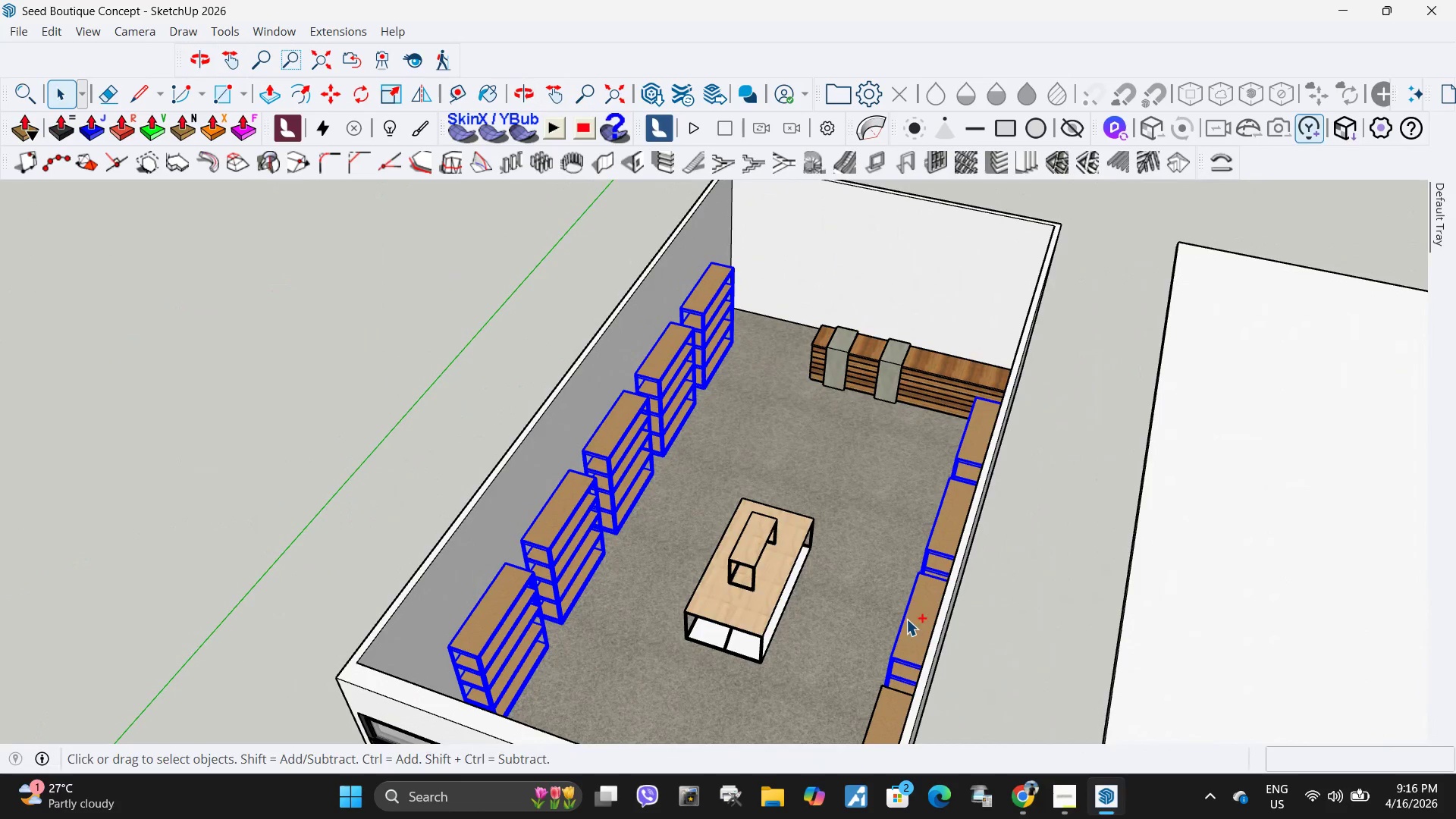 
key(Control+ControlLeft)
 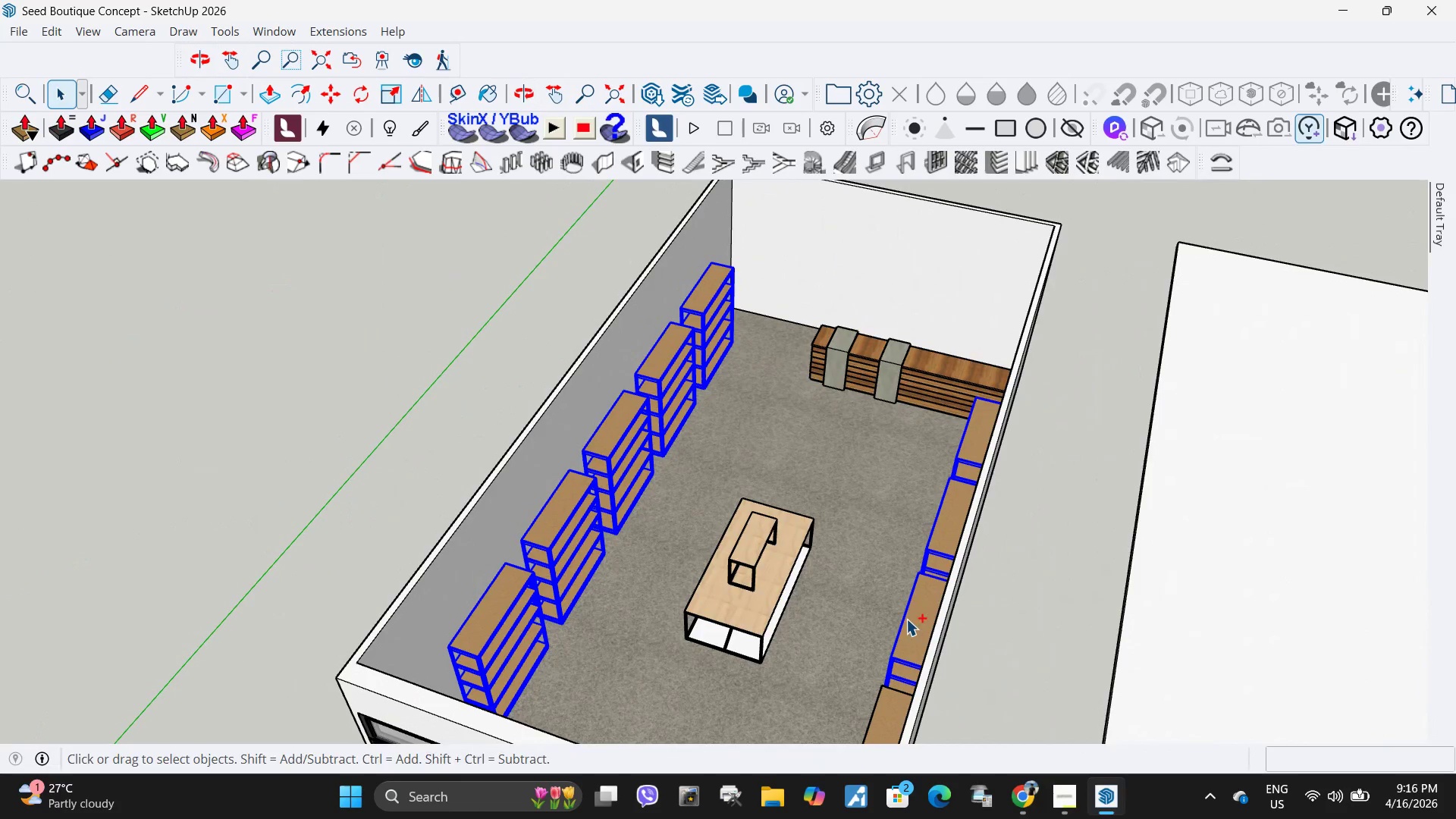 
key(Control+ControlLeft)
 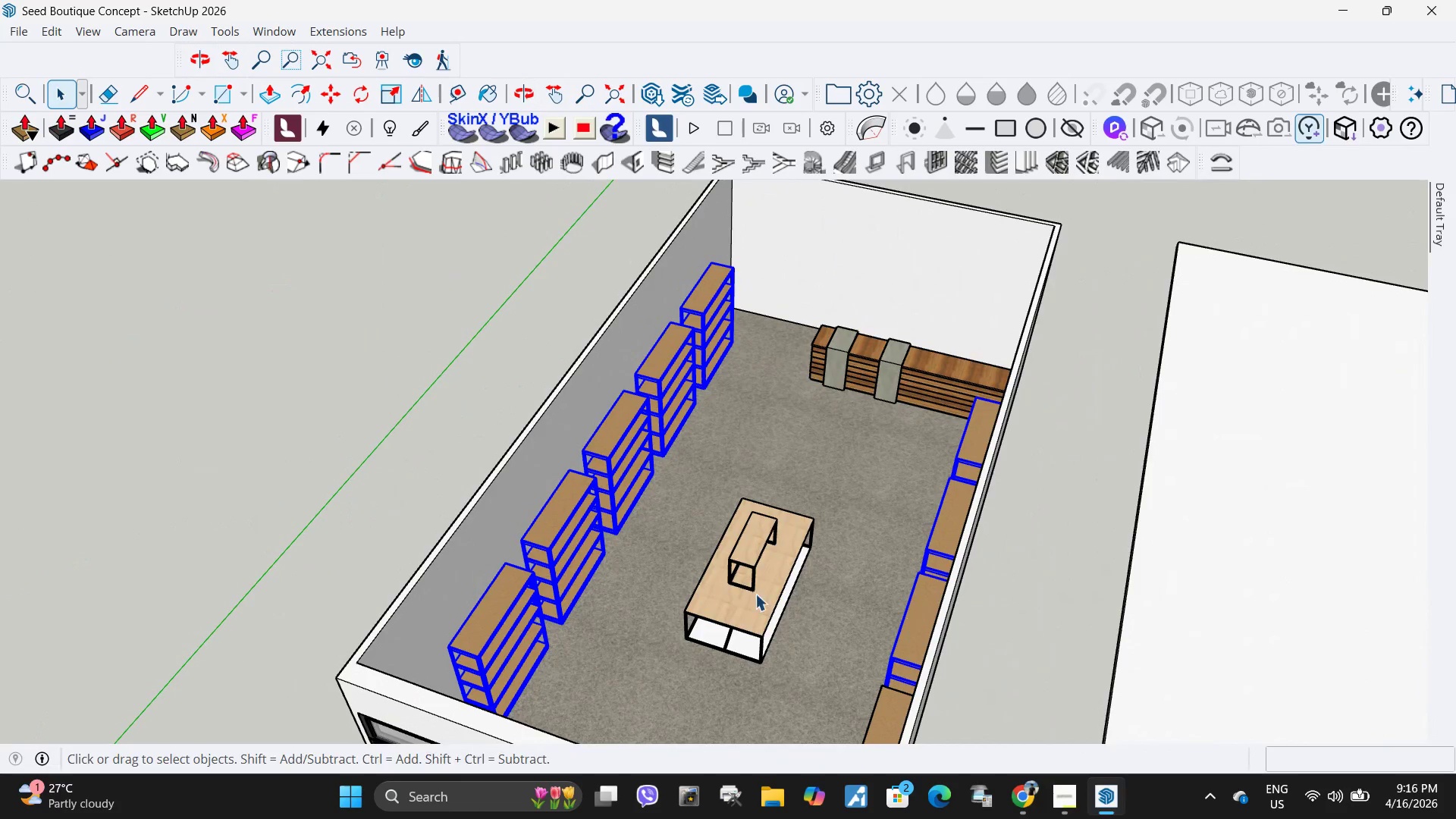 
key(Control+ControlLeft)
 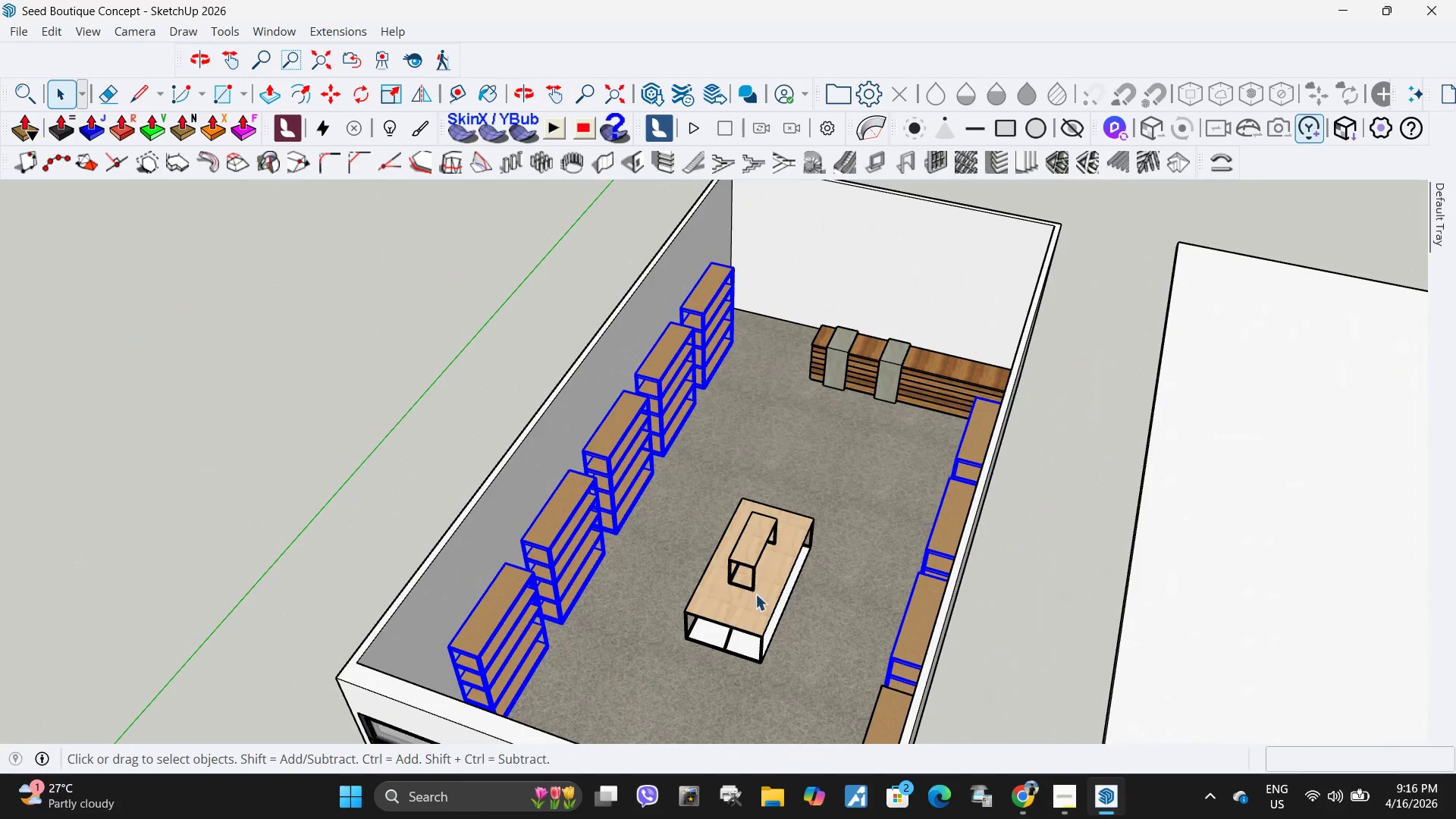 
key(Control+ControlLeft)
 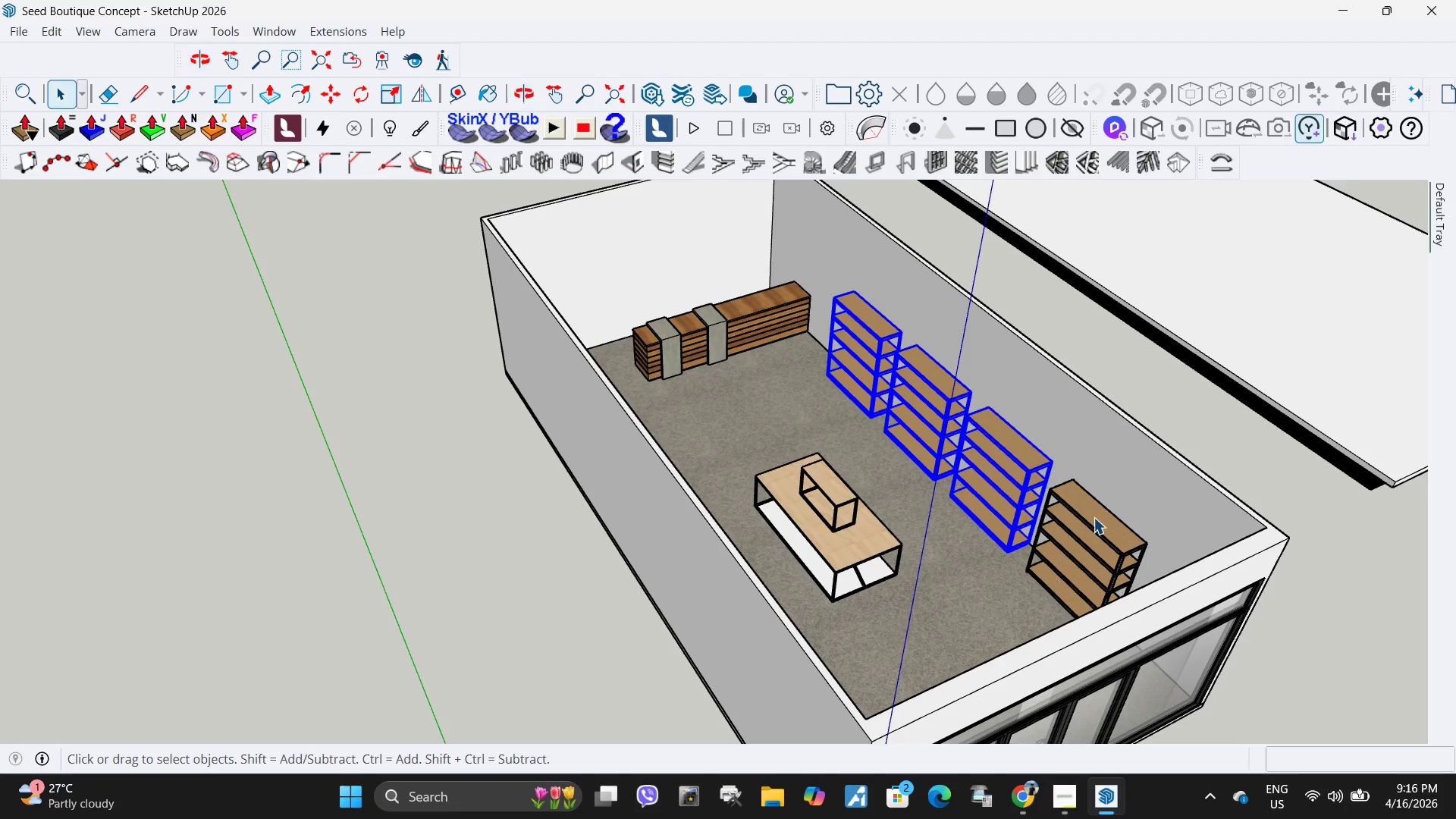 
hold_key(key=ControlLeft, duration=0.62)
left_click([1117, 532])
 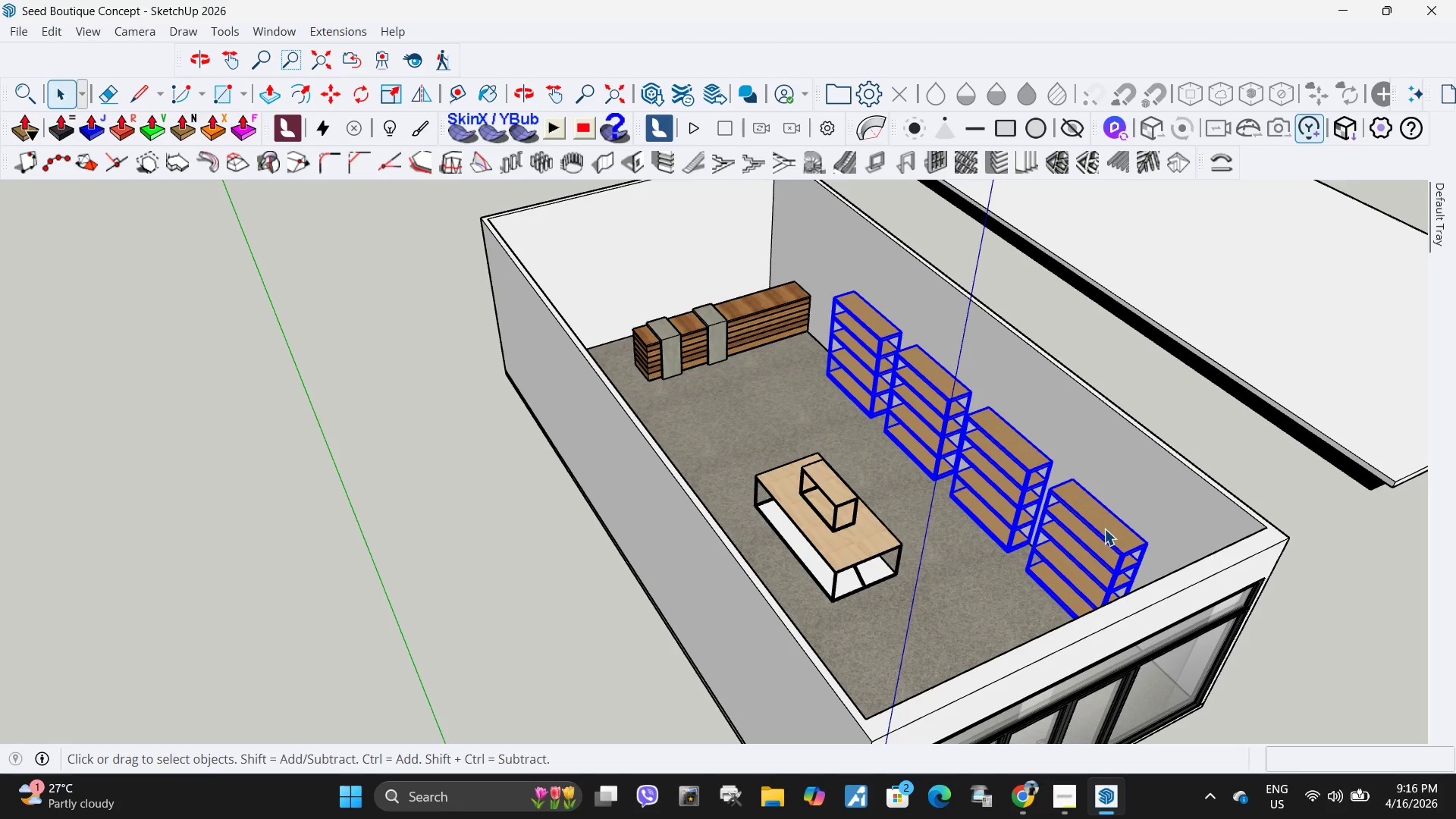 
right_click([1104, 529])
 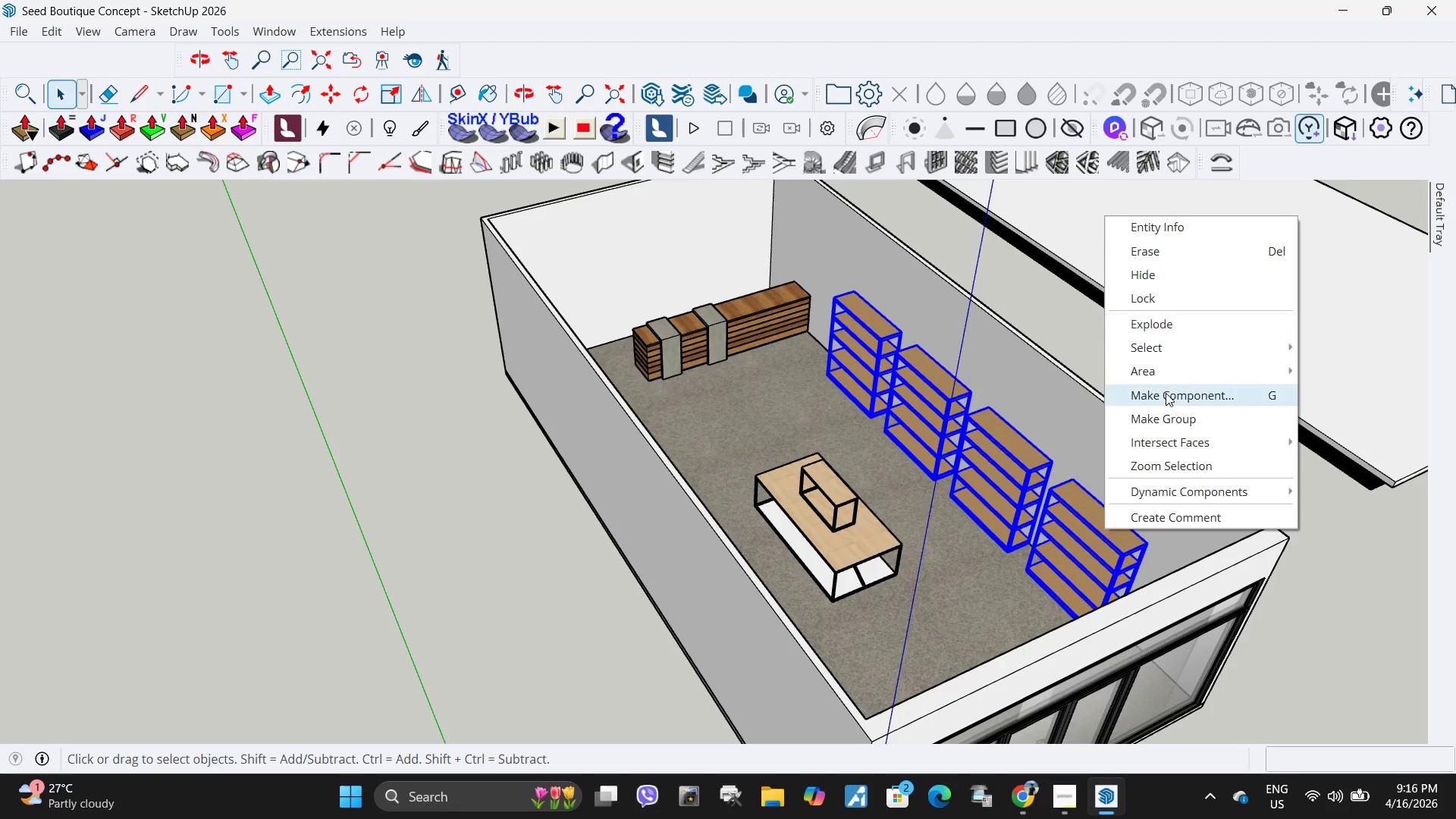 
left_click([1166, 422])
 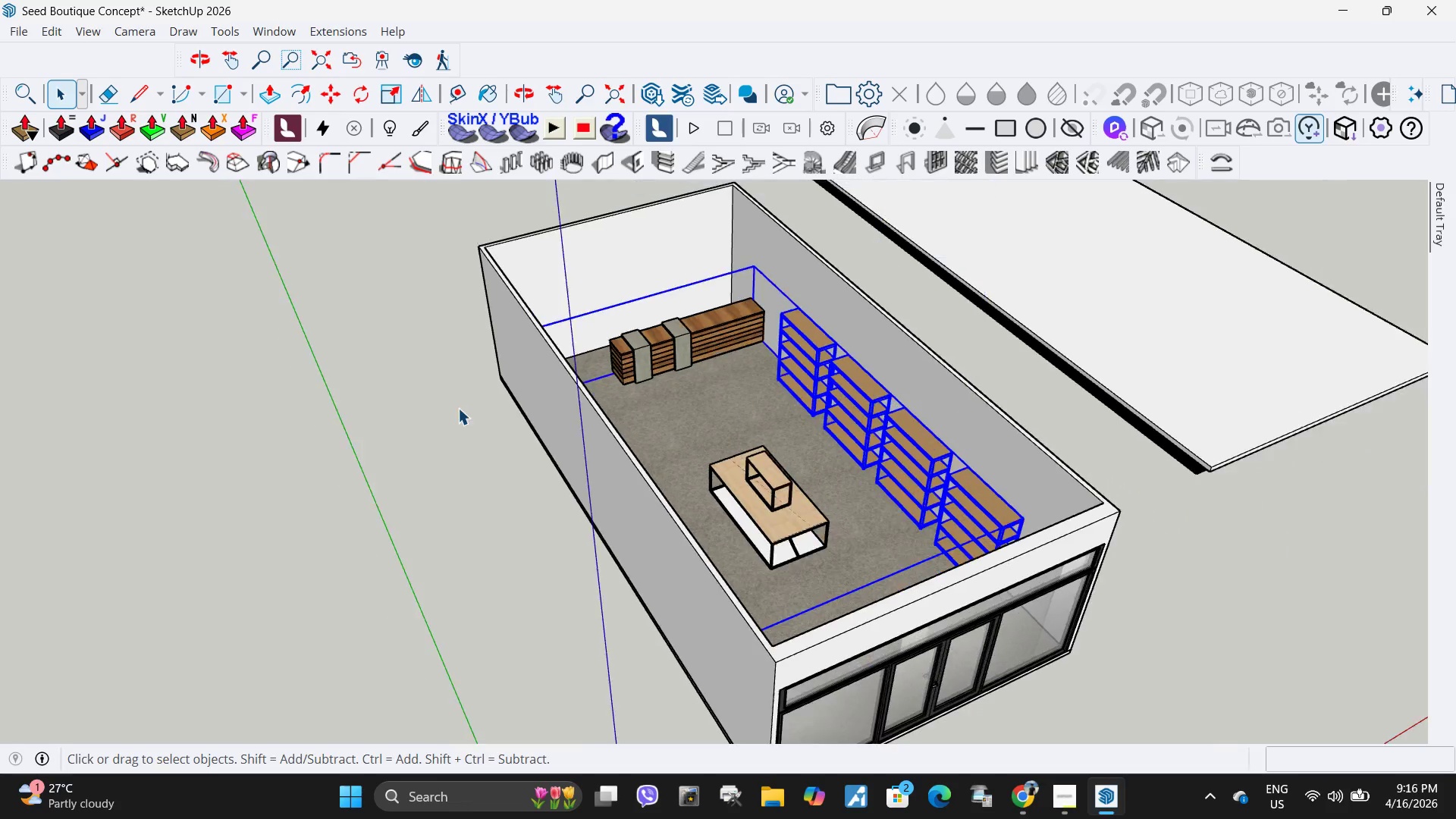 
scroll: coordinate [1222, 530], scroll_direction: down, amount: 22.0
 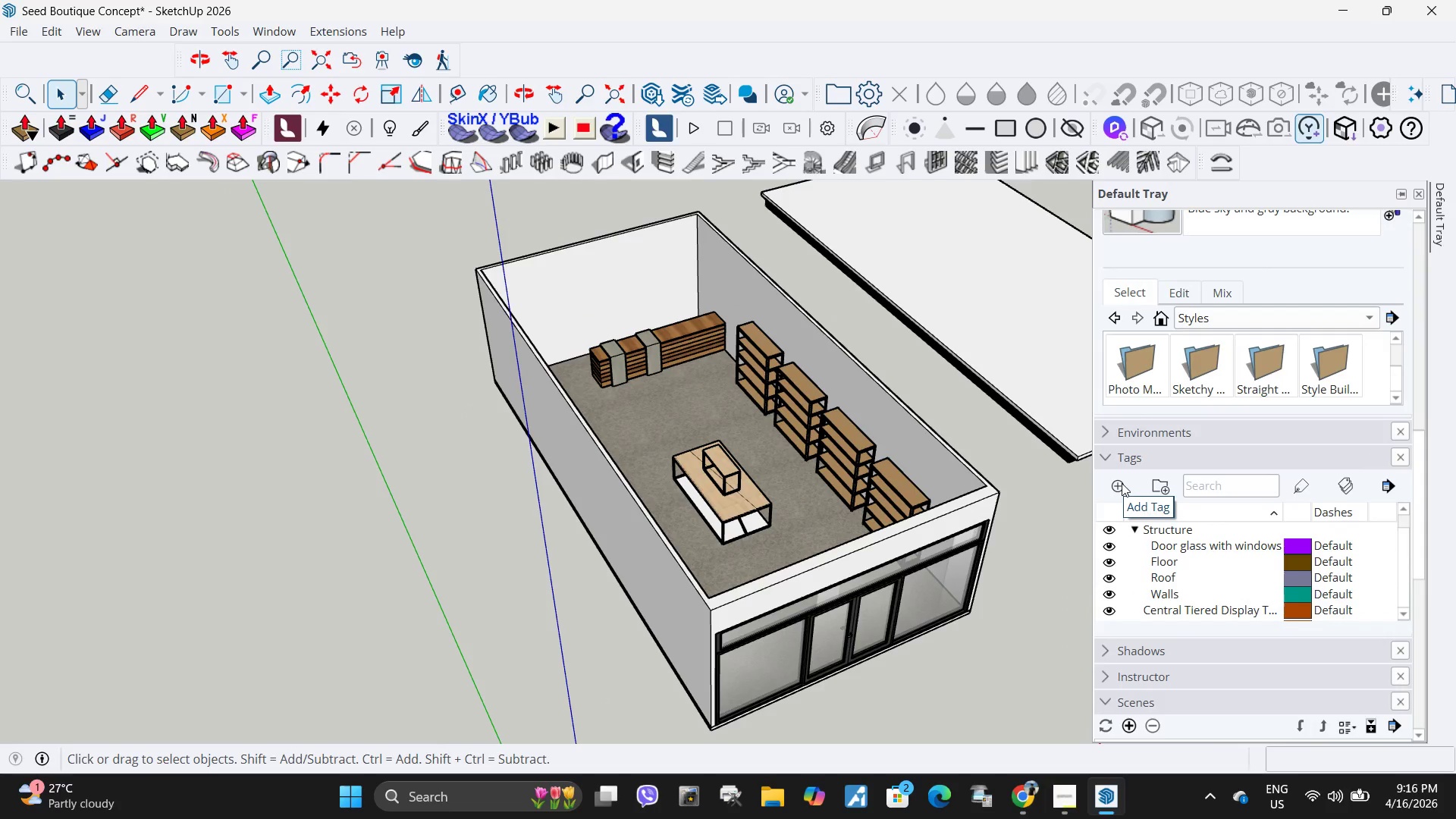 
left_click([1122, 483])
 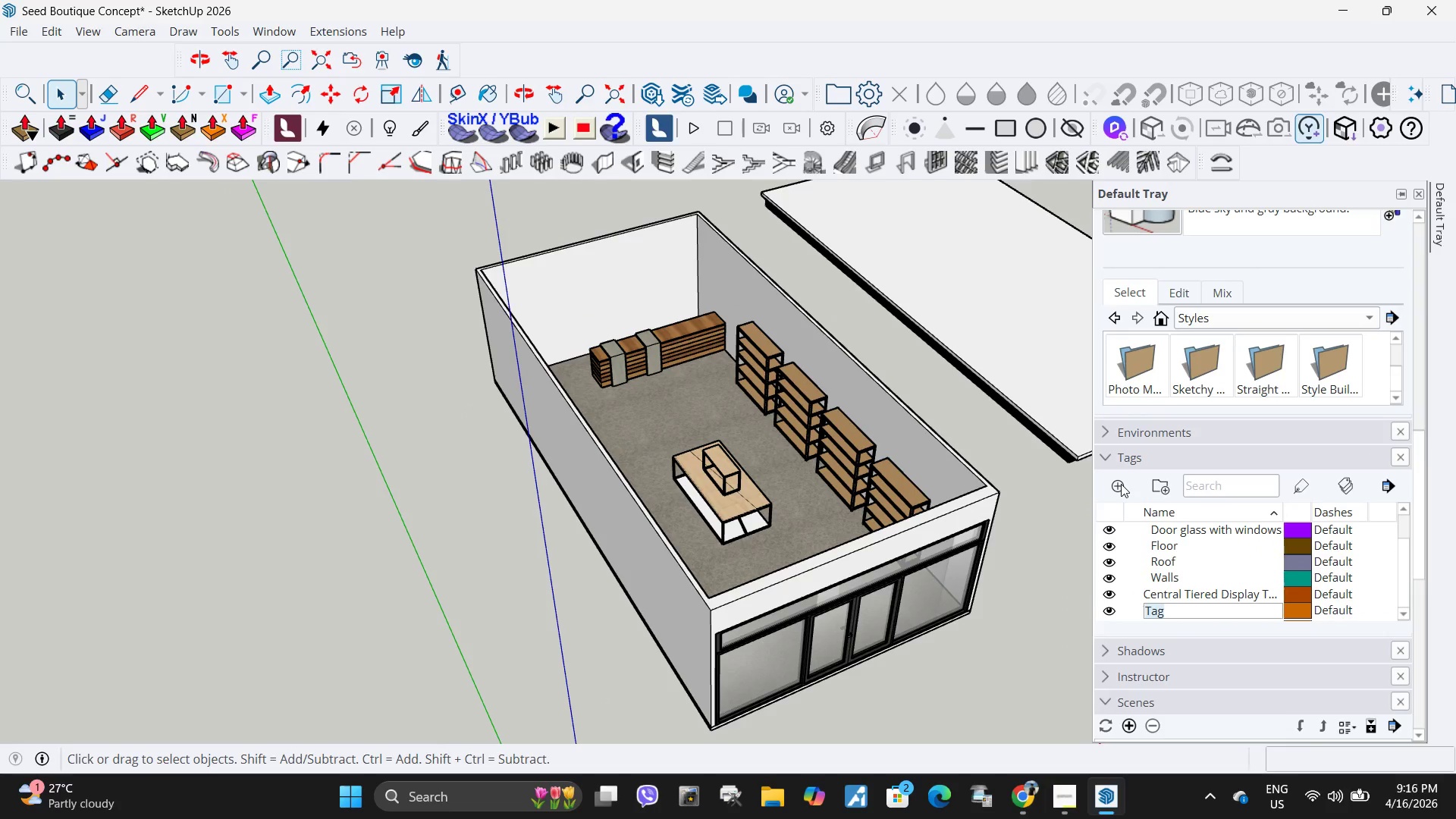 
type(F)
key(Backspace)
type(Perimeter Shelving)
 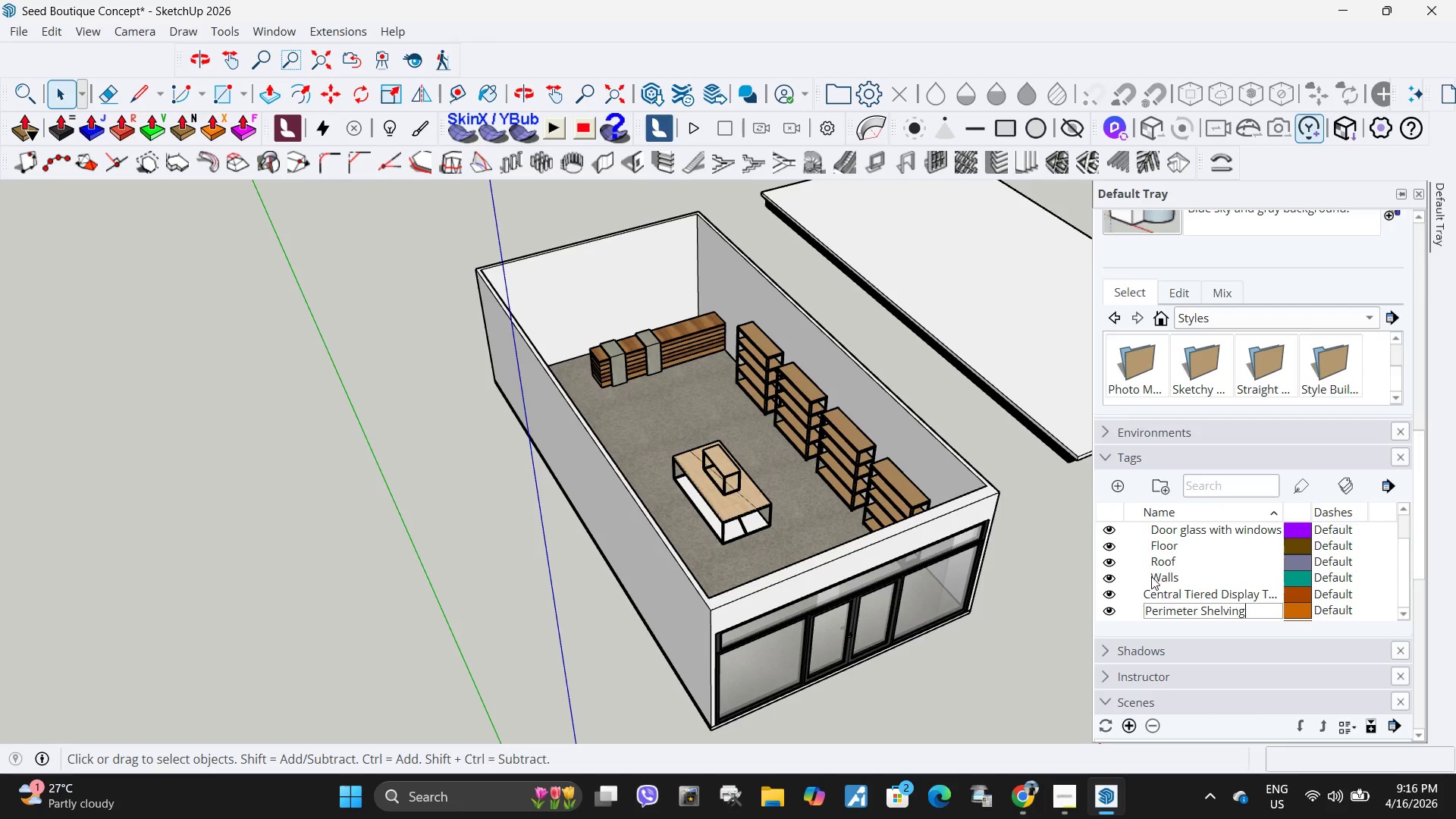 
left_click([1162, 587])
 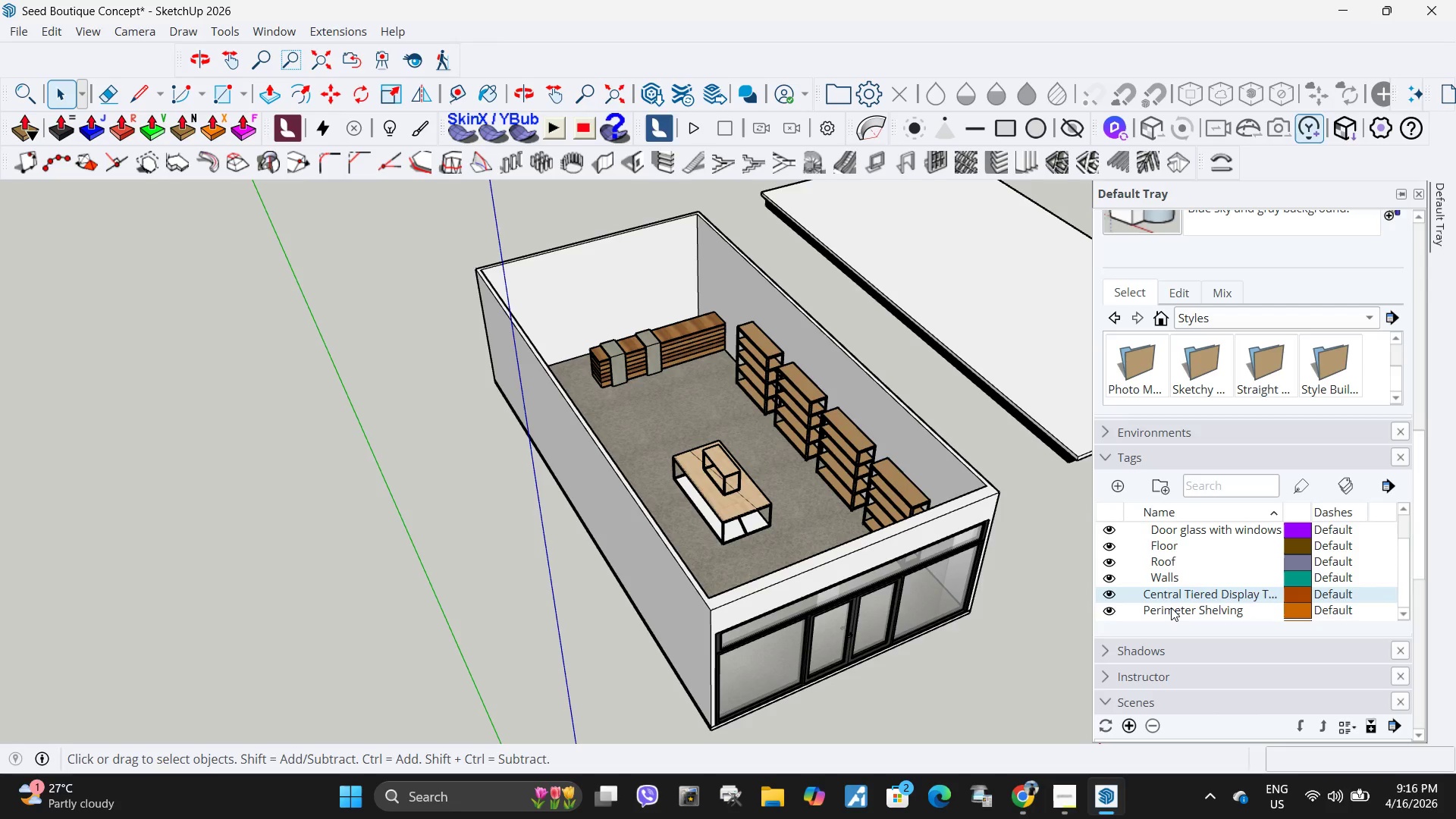 
left_click([1171, 607])
 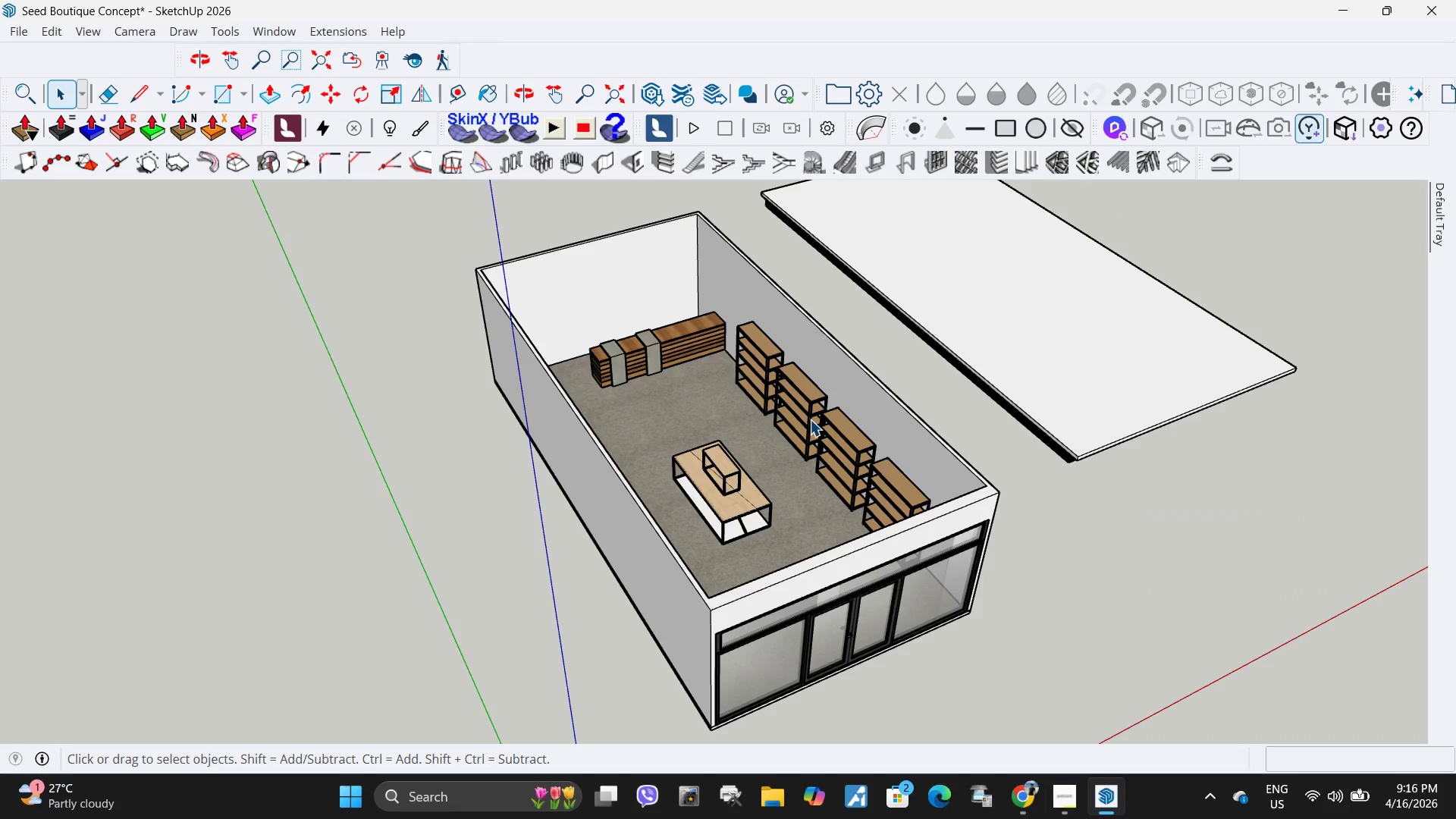 
left_click([823, 402])
 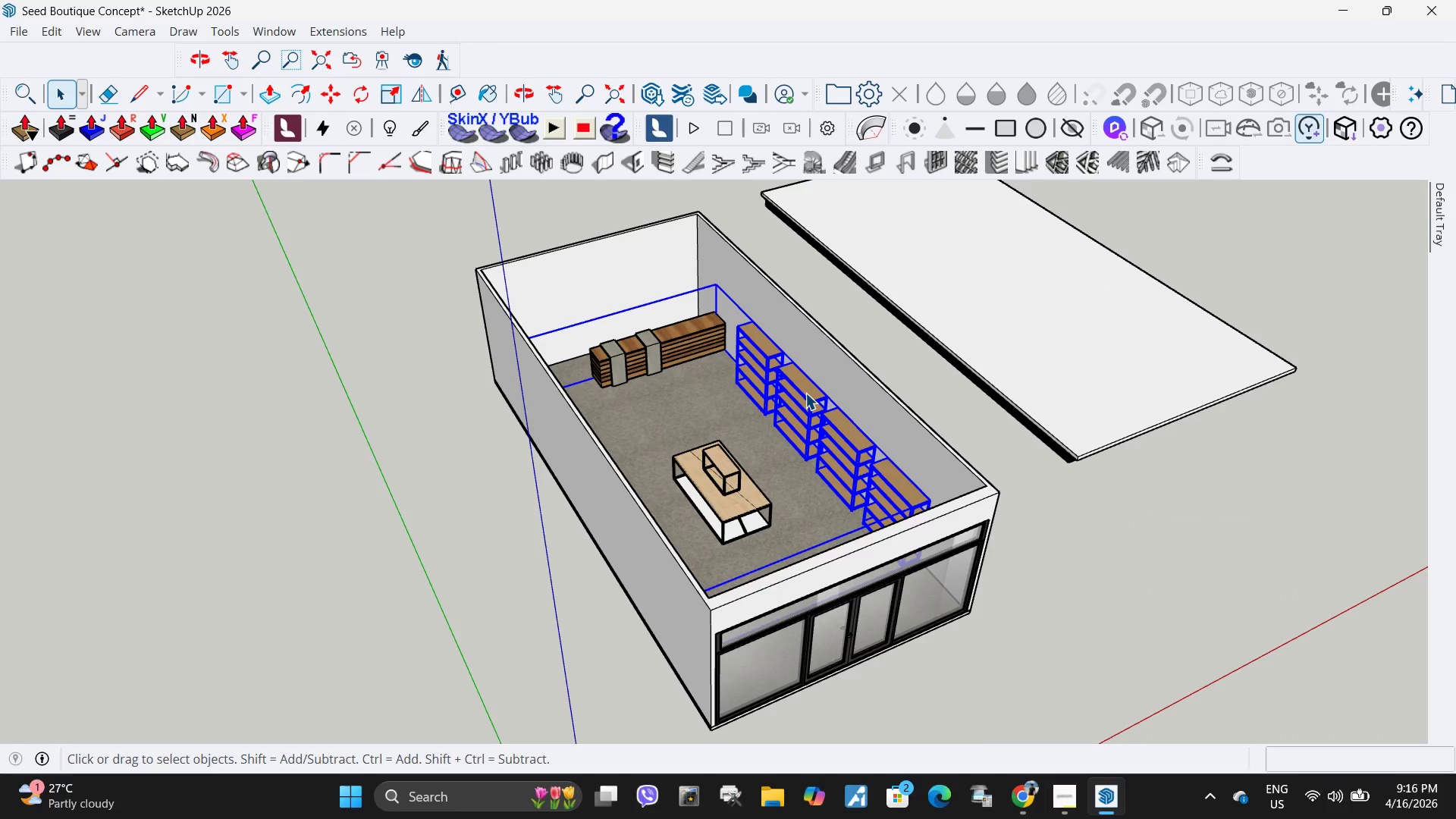 
right_click([805, 393])
 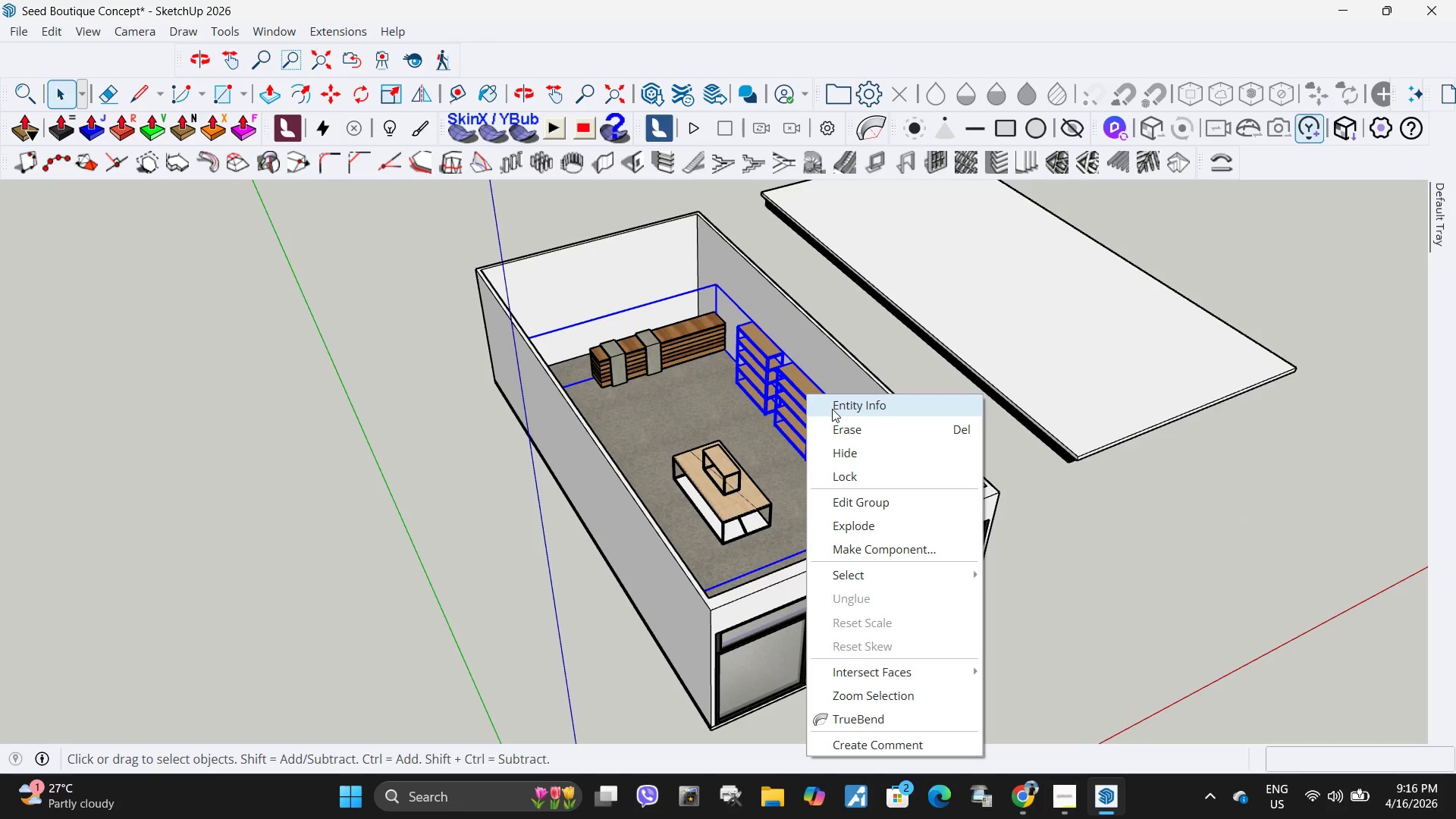 
left_click([832, 409])
 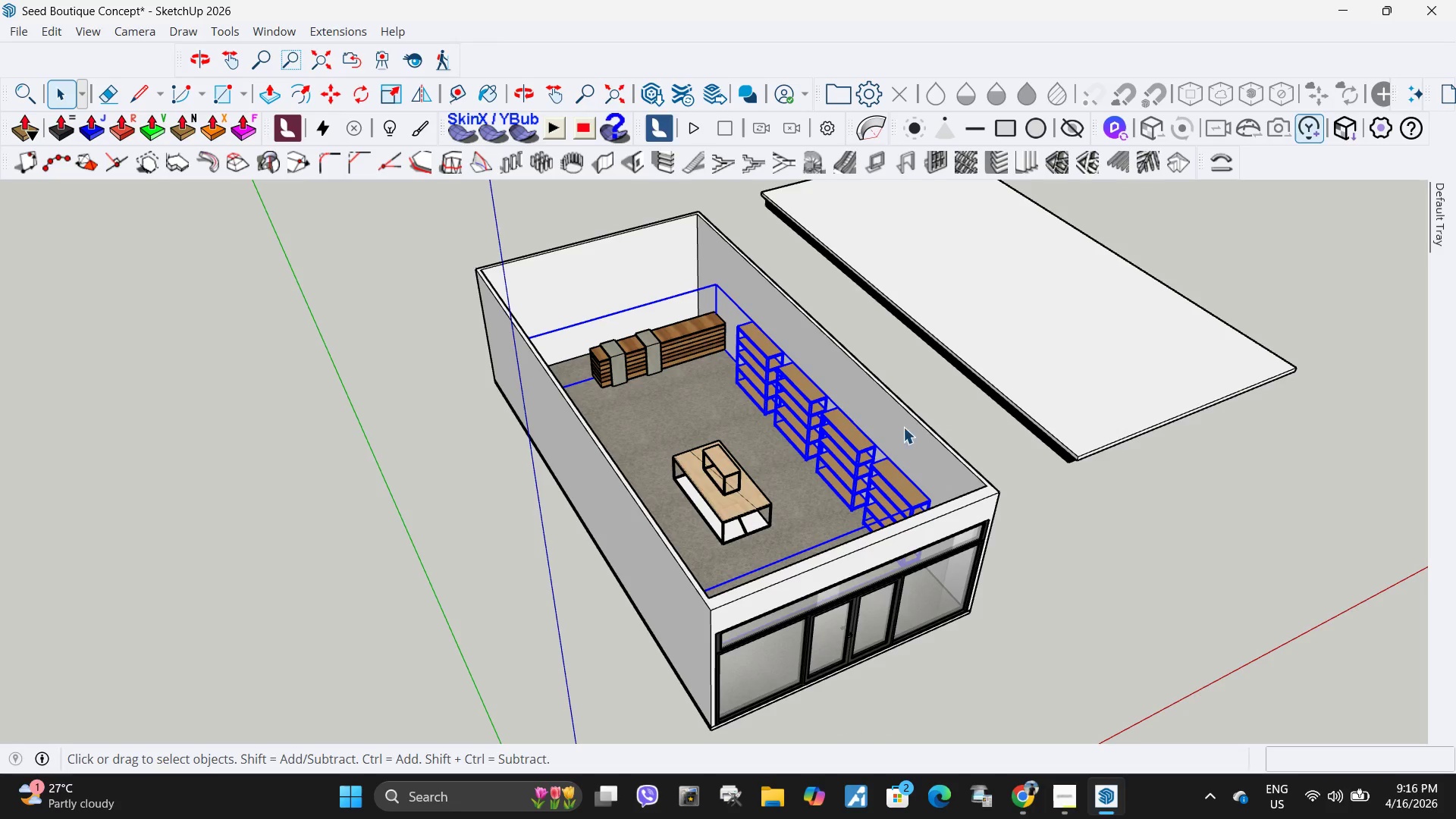 
right_click([855, 447])
 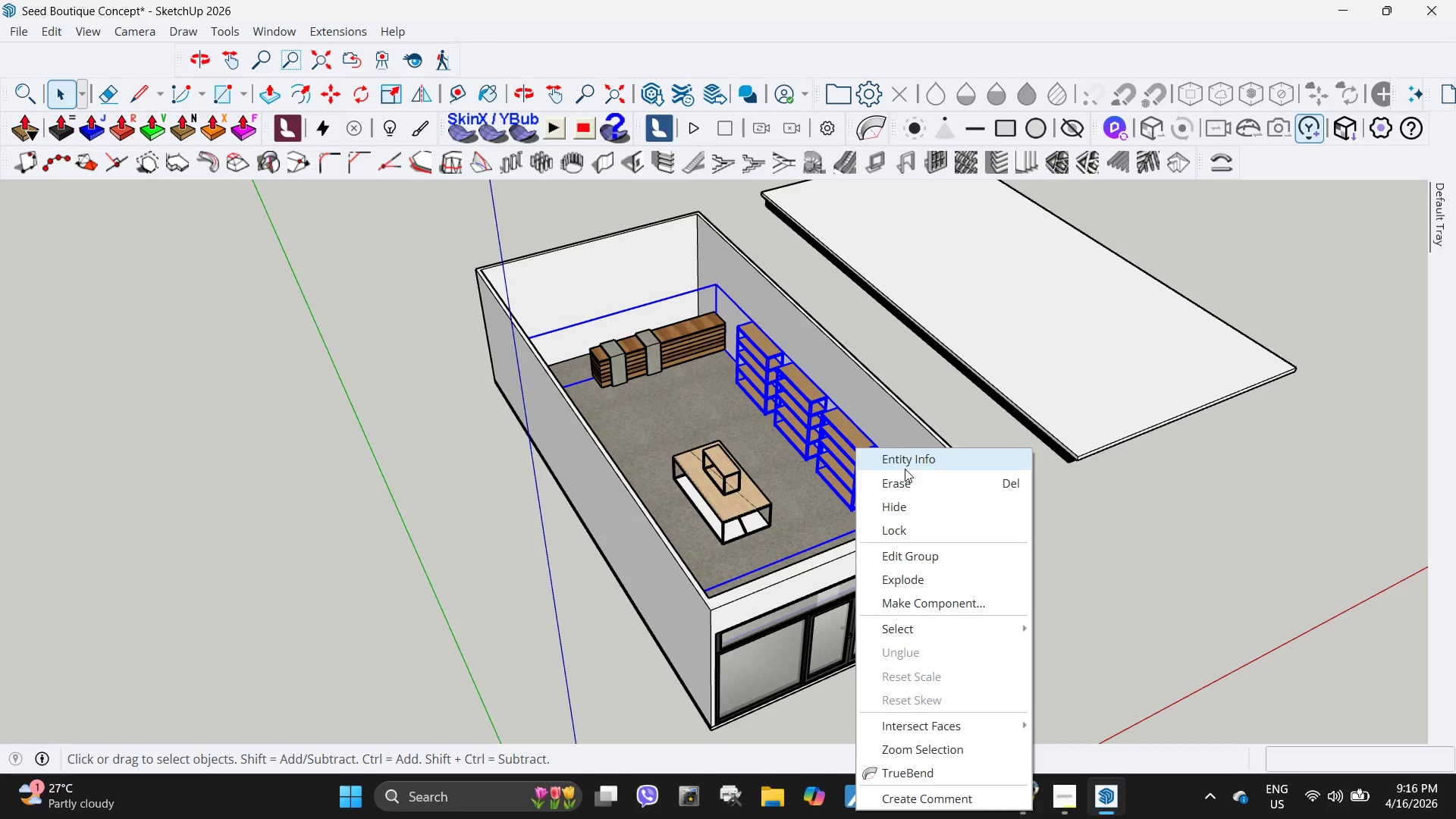 
left_click([905, 468])
 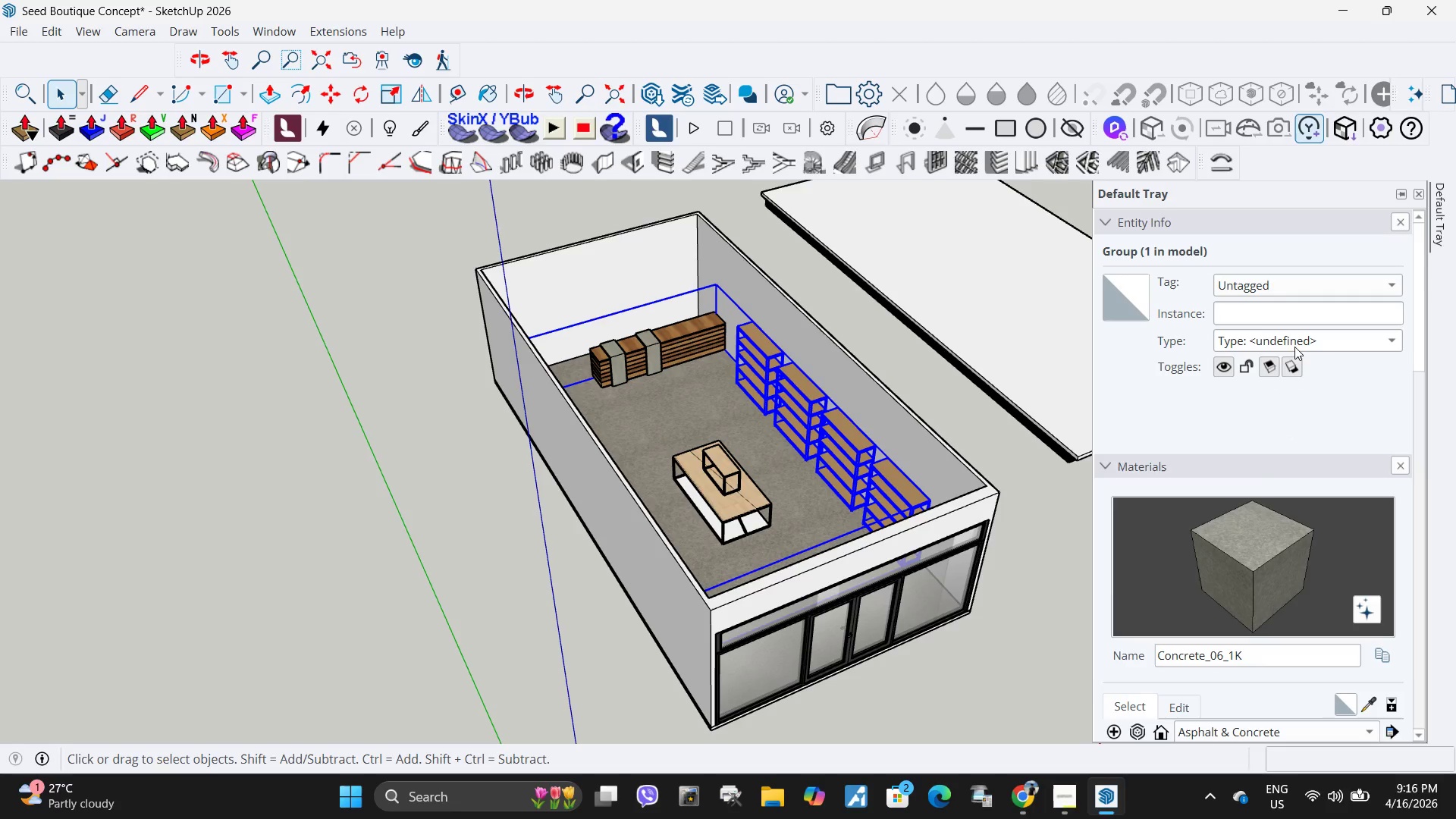 
left_click([1276, 281])
 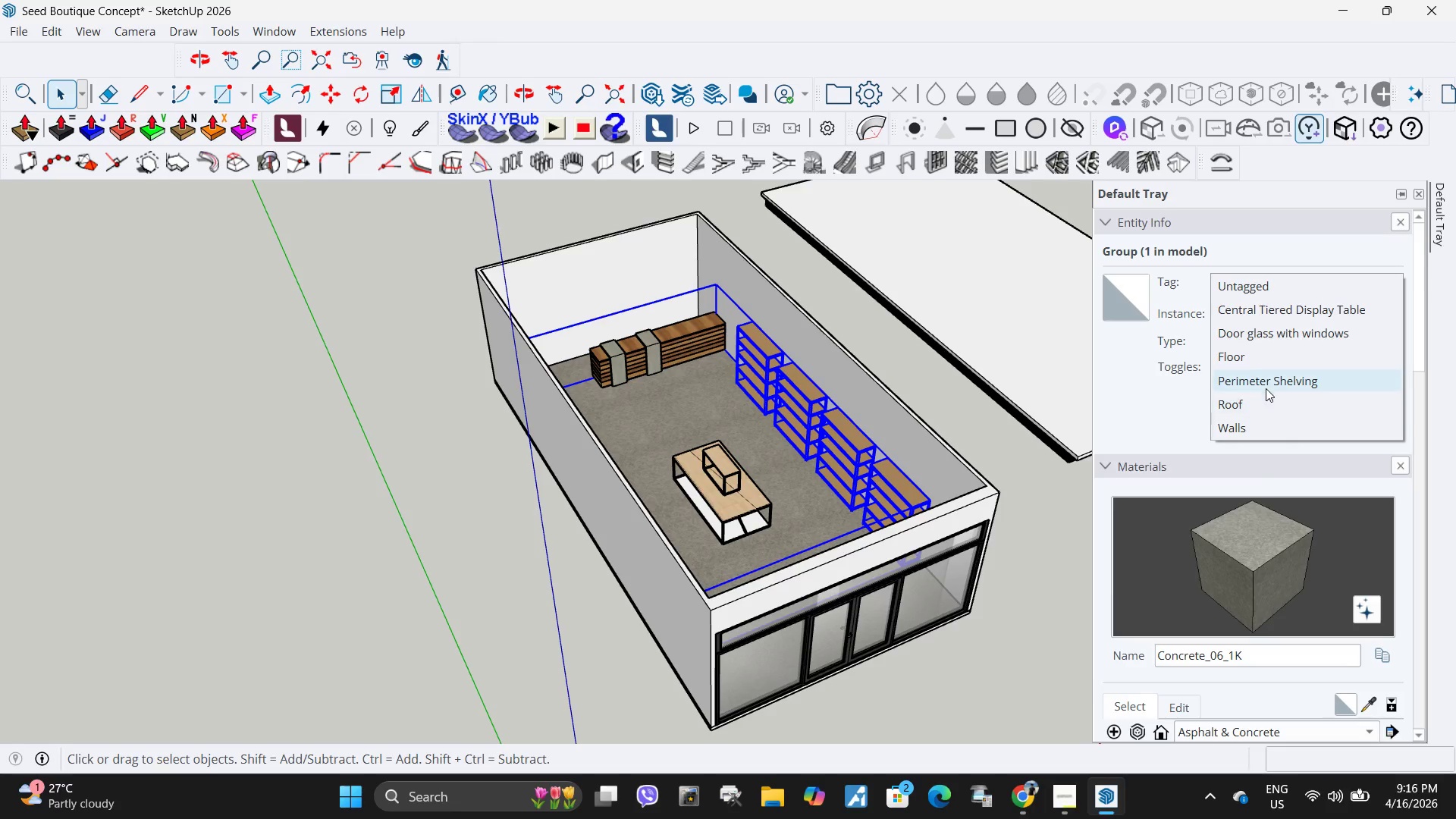 
left_click([1266, 386])
 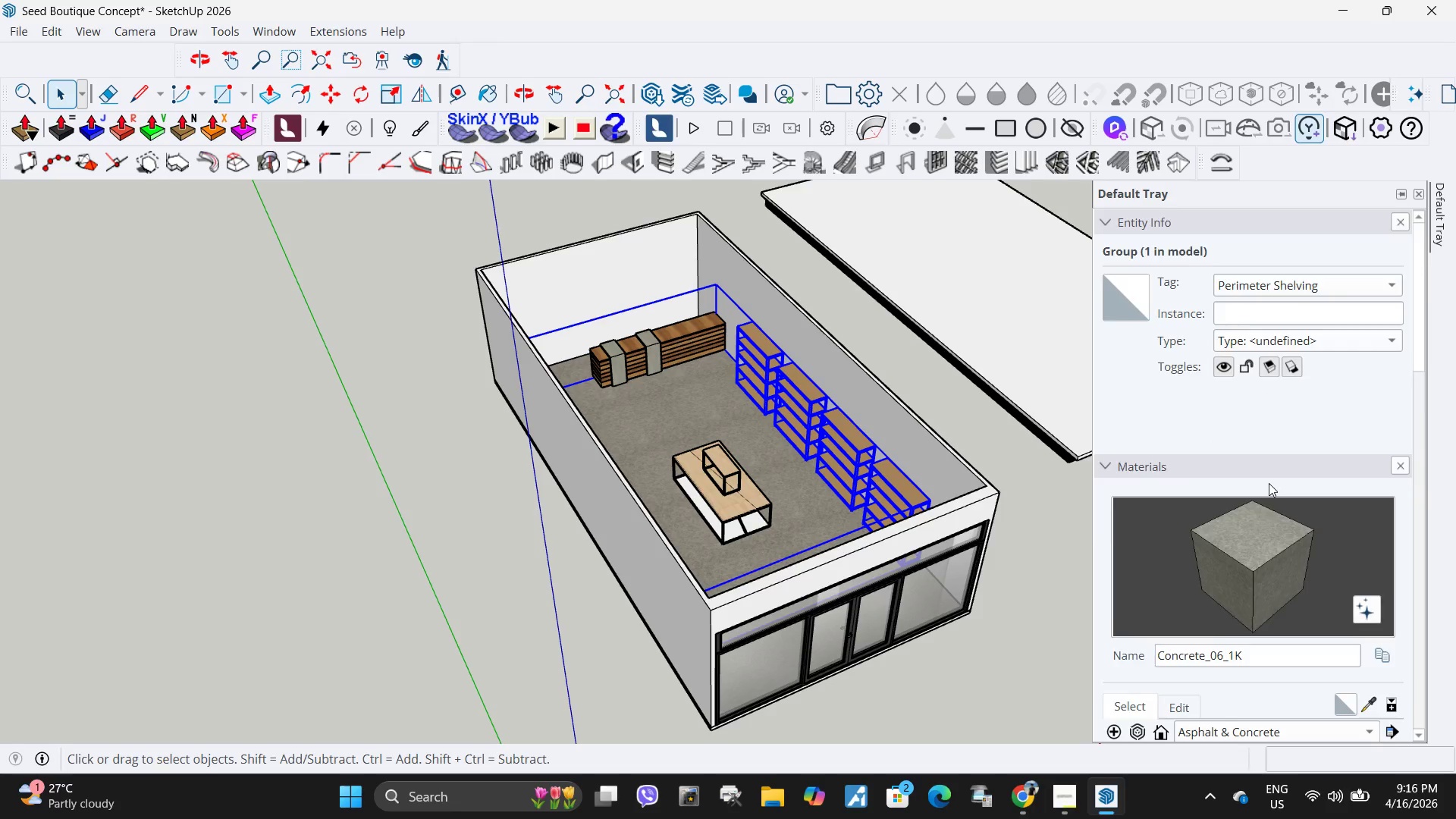 
scroll: coordinate [1250, 486], scroll_direction: down, amount: 21.0
 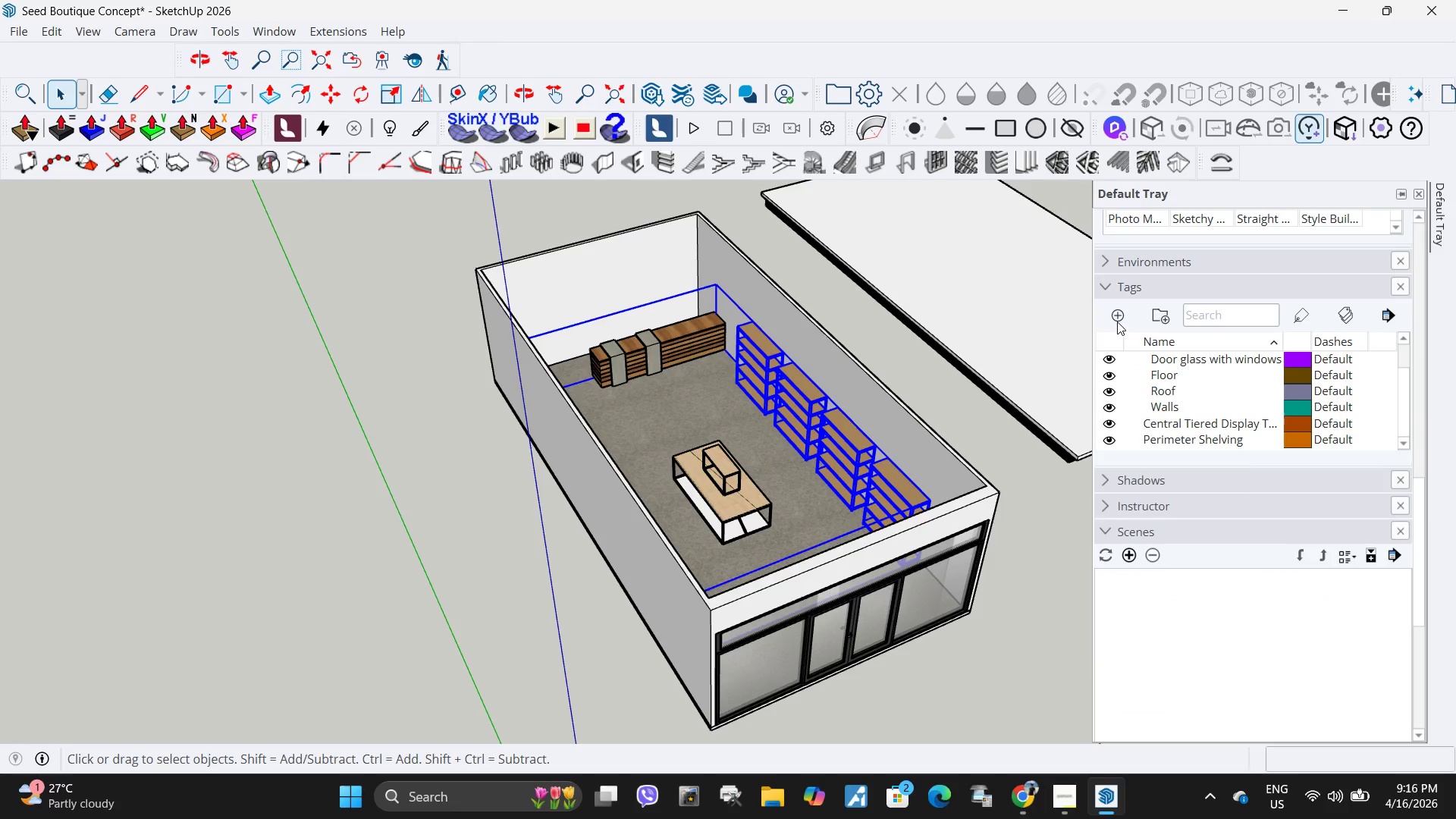 
left_click([1119, 316])
 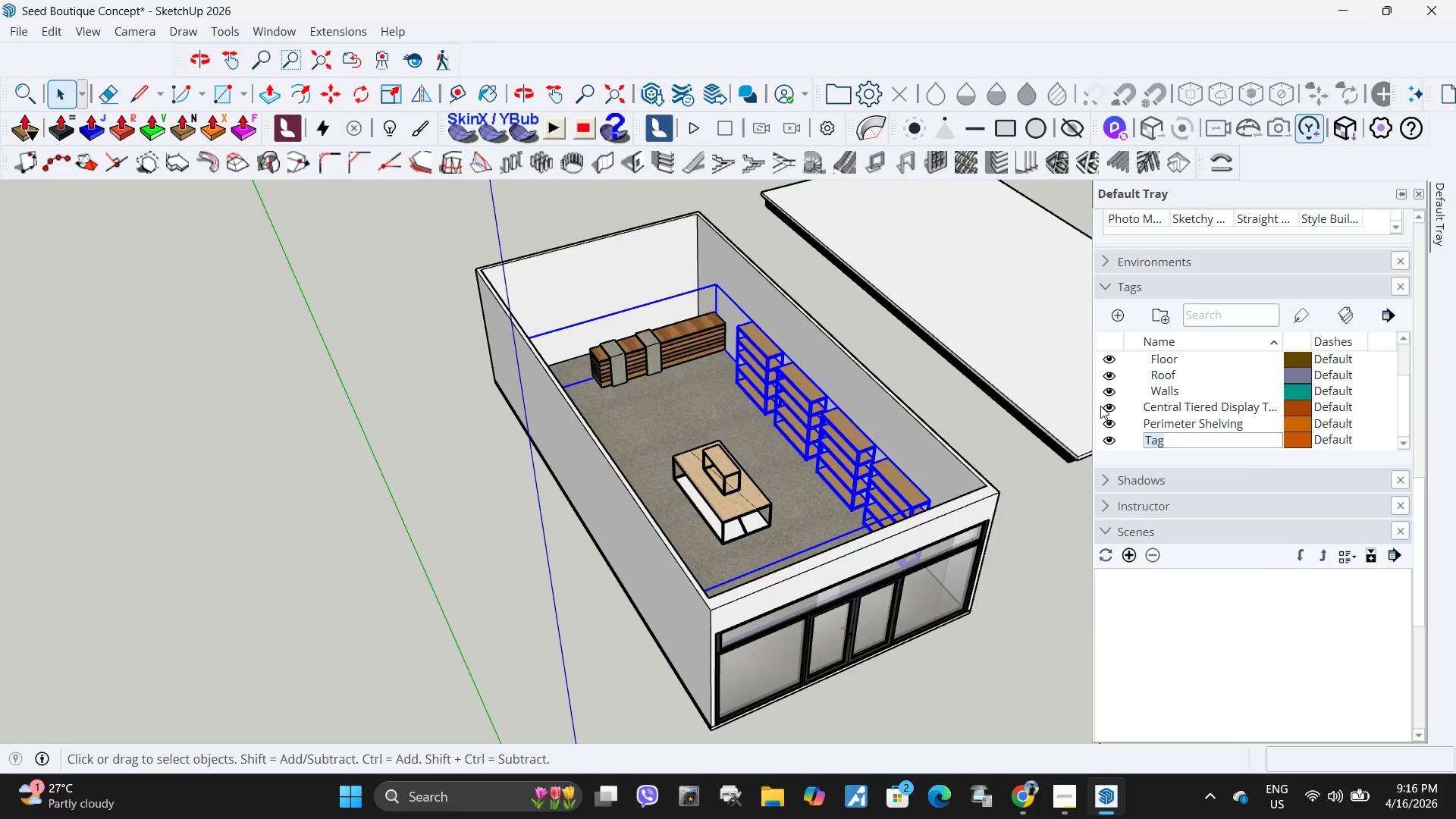 
type(Cashier Counter)
 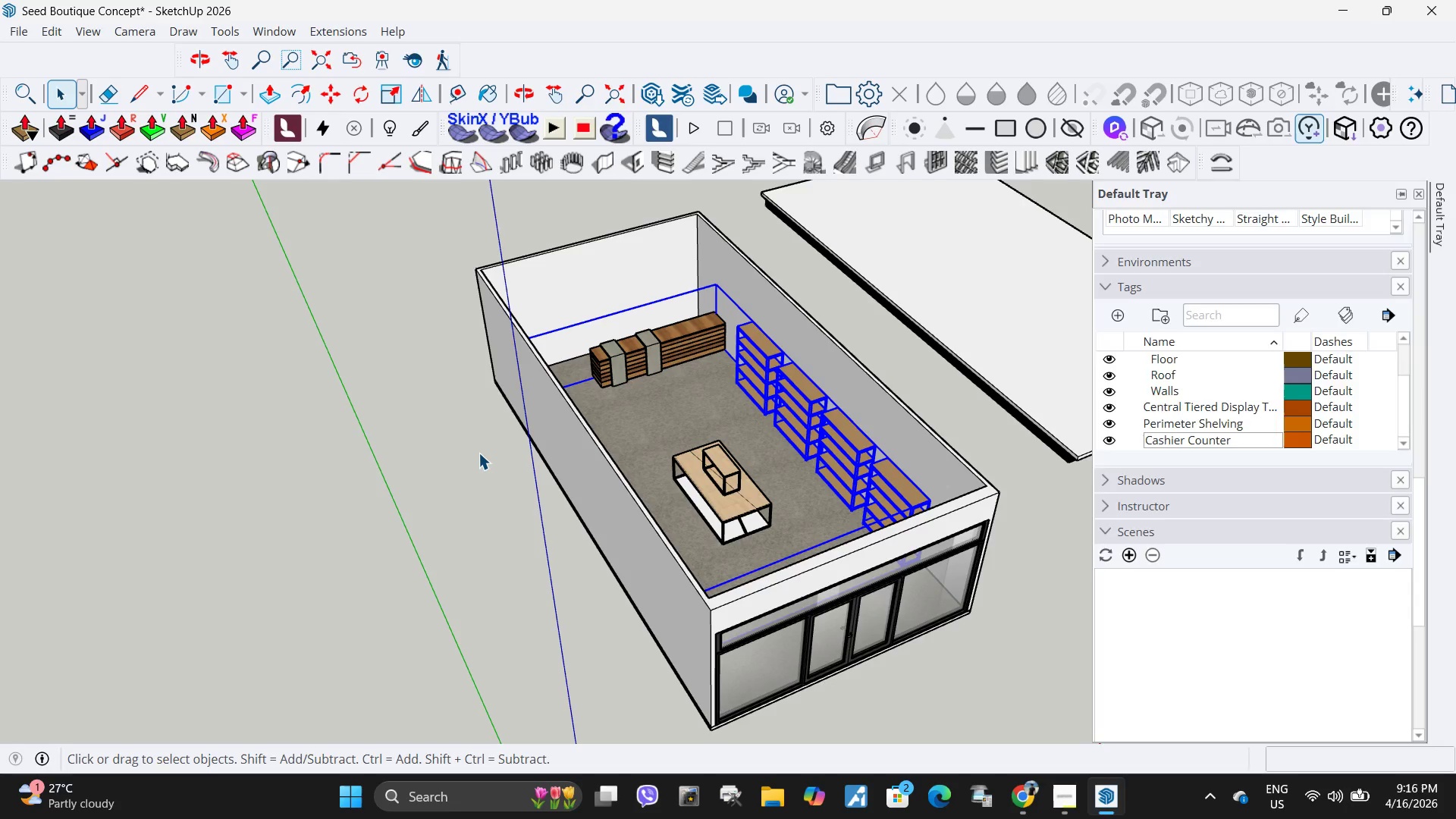 
left_click([470, 456])
 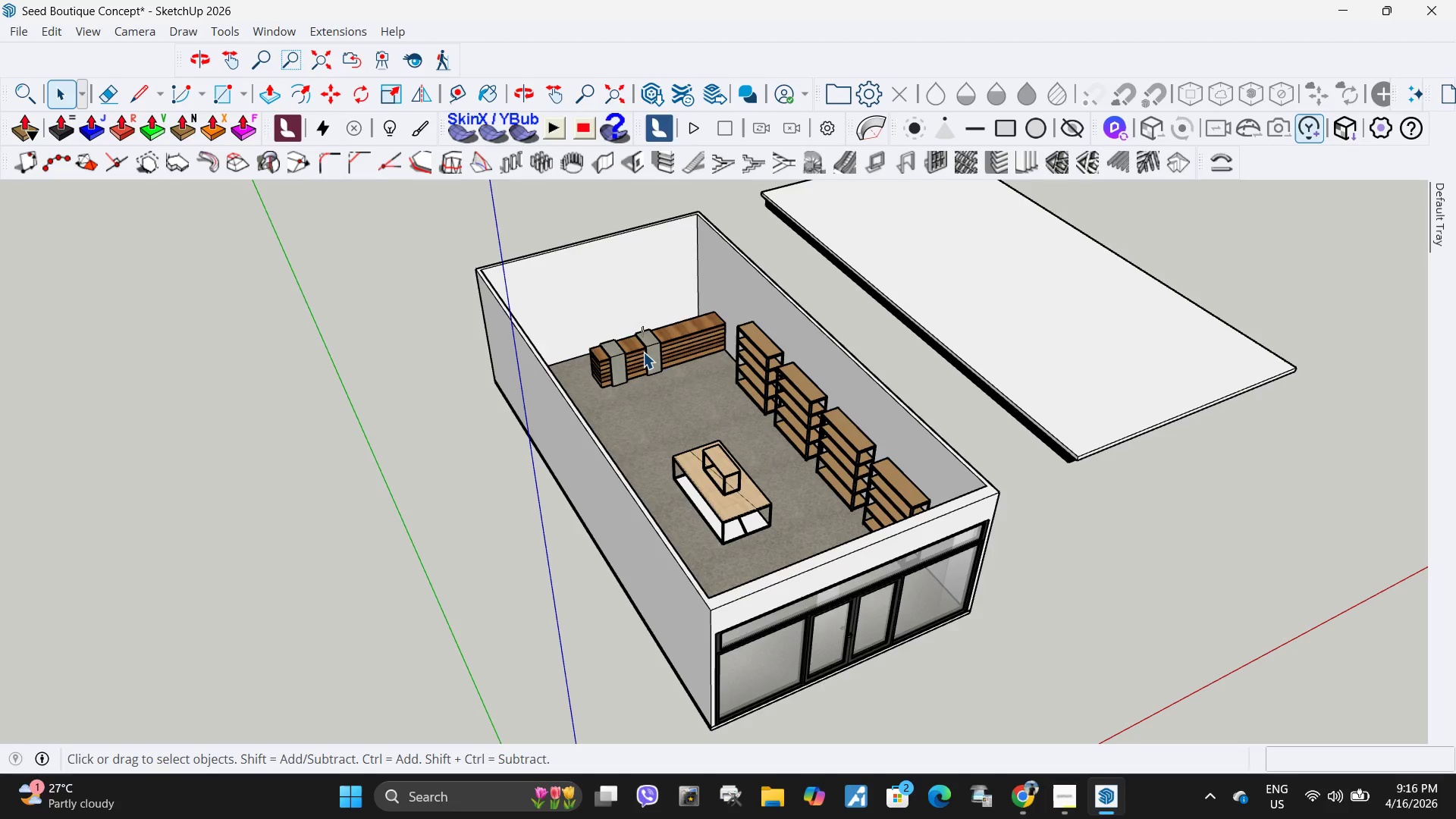 
left_click_drag(start_coordinate=[644, 327], to_coordinate=[642, 341])
 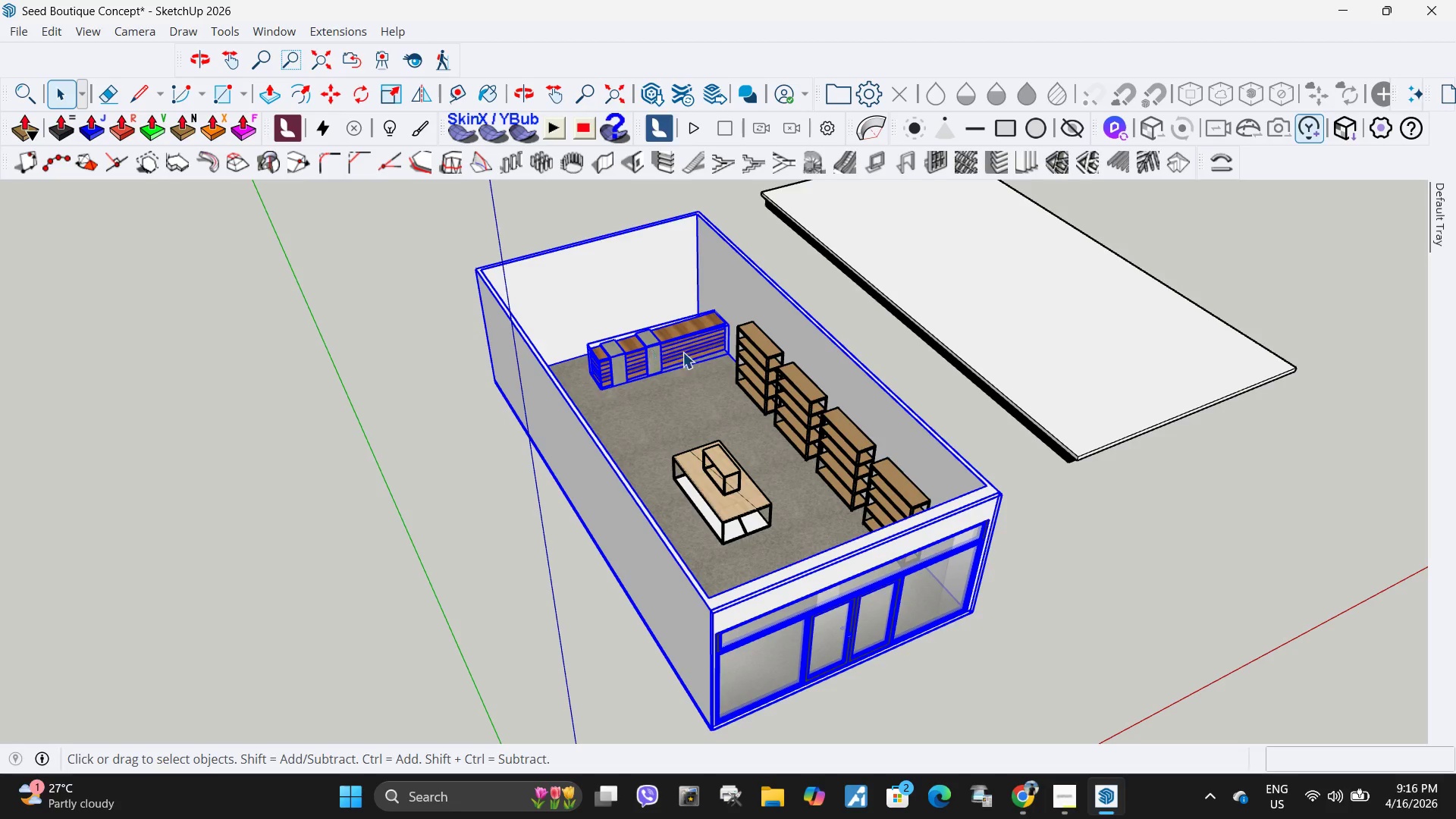 
left_click([709, 352])
 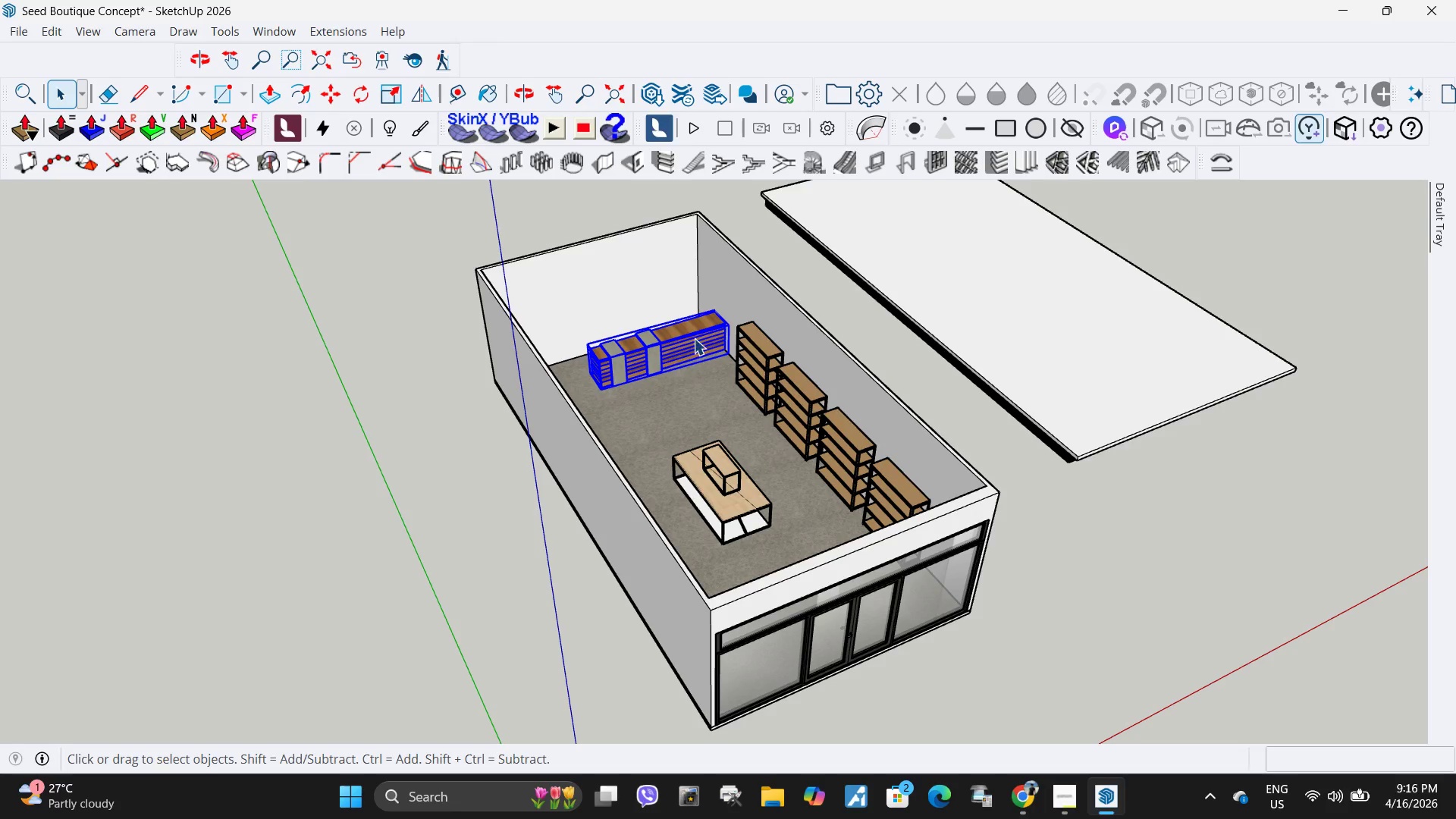 
right_click([693, 336])
 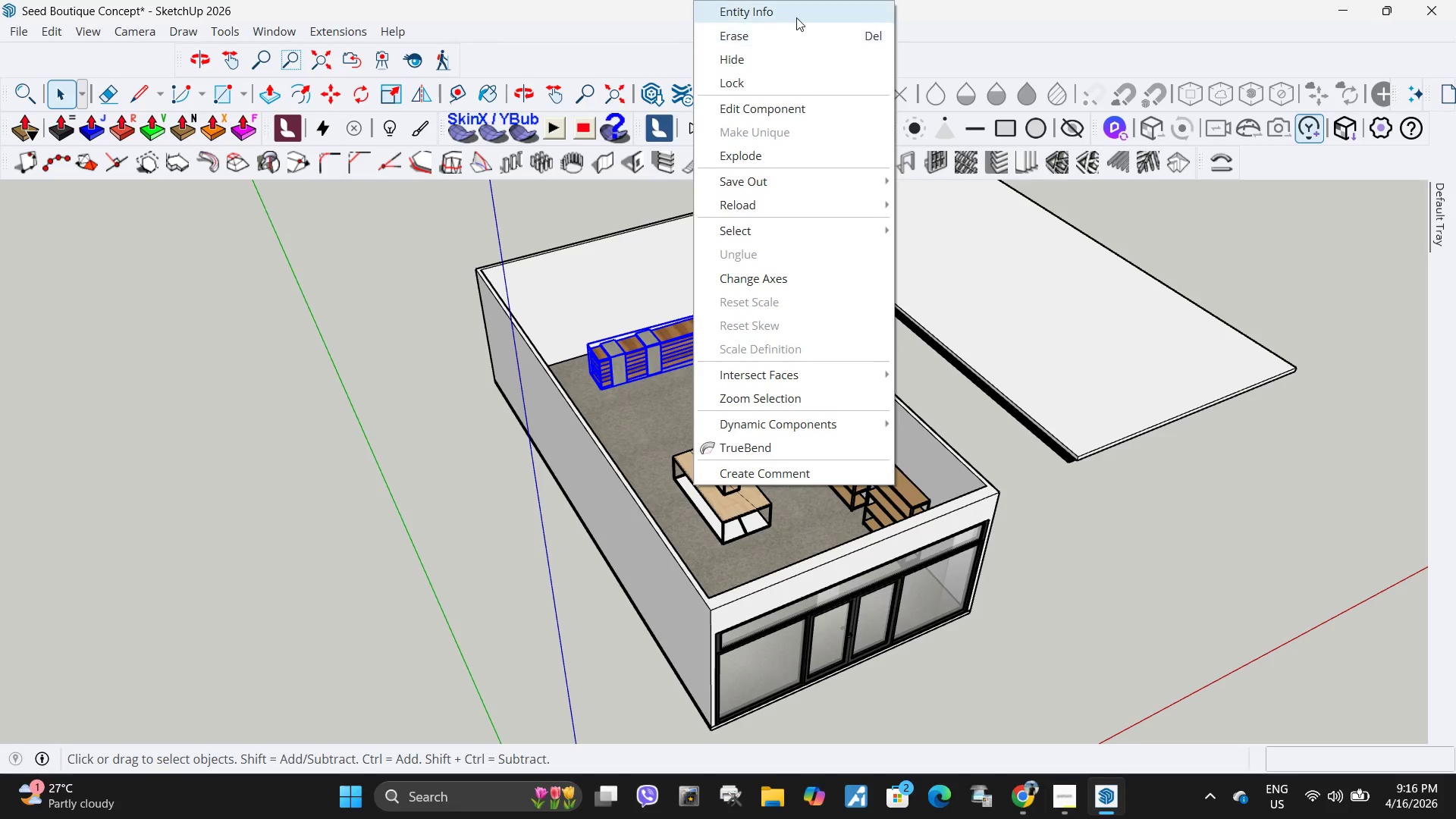 
left_click([796, 17])
 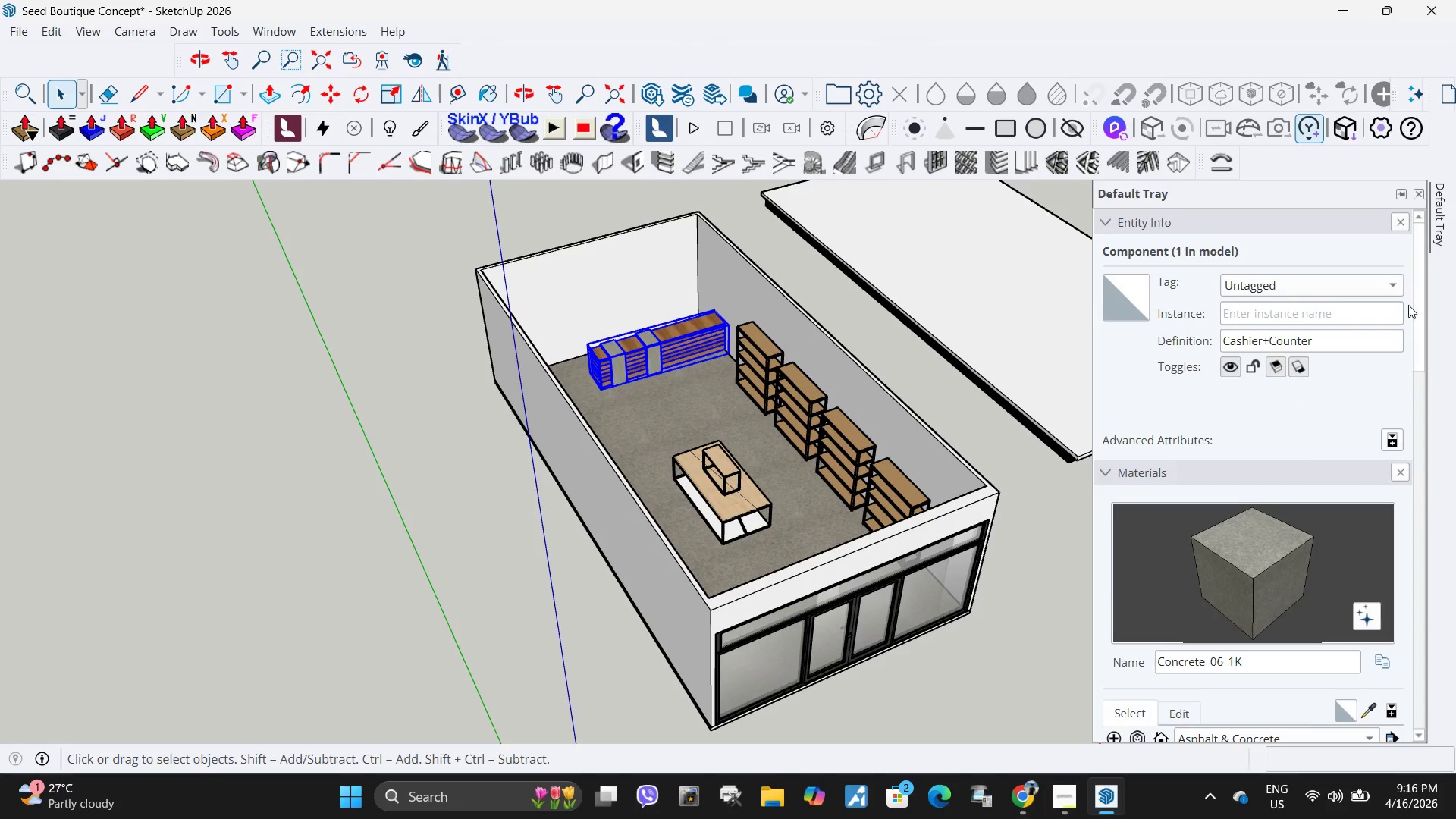 
left_click([1280, 281])
 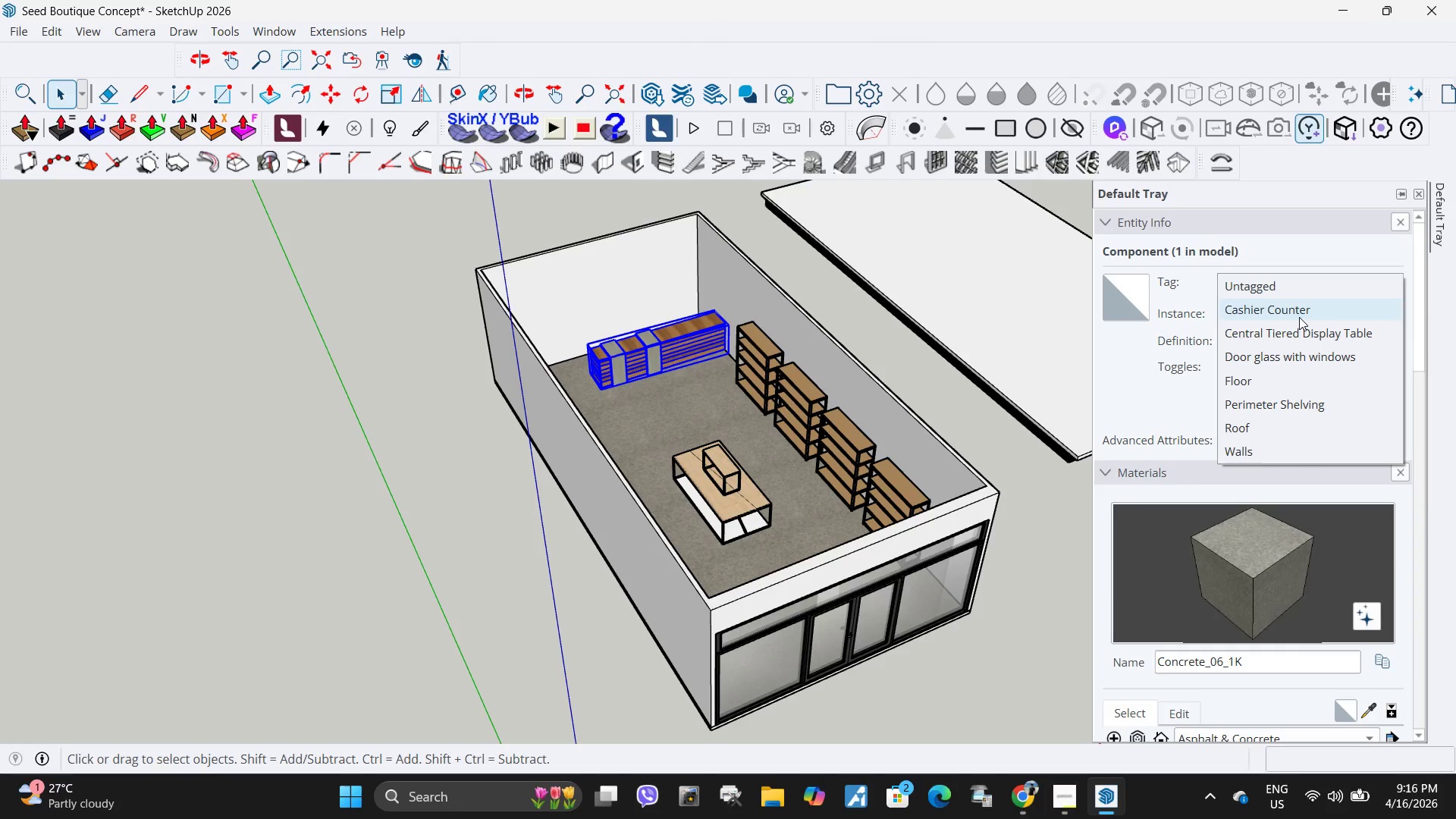 
left_click([1299, 317])
 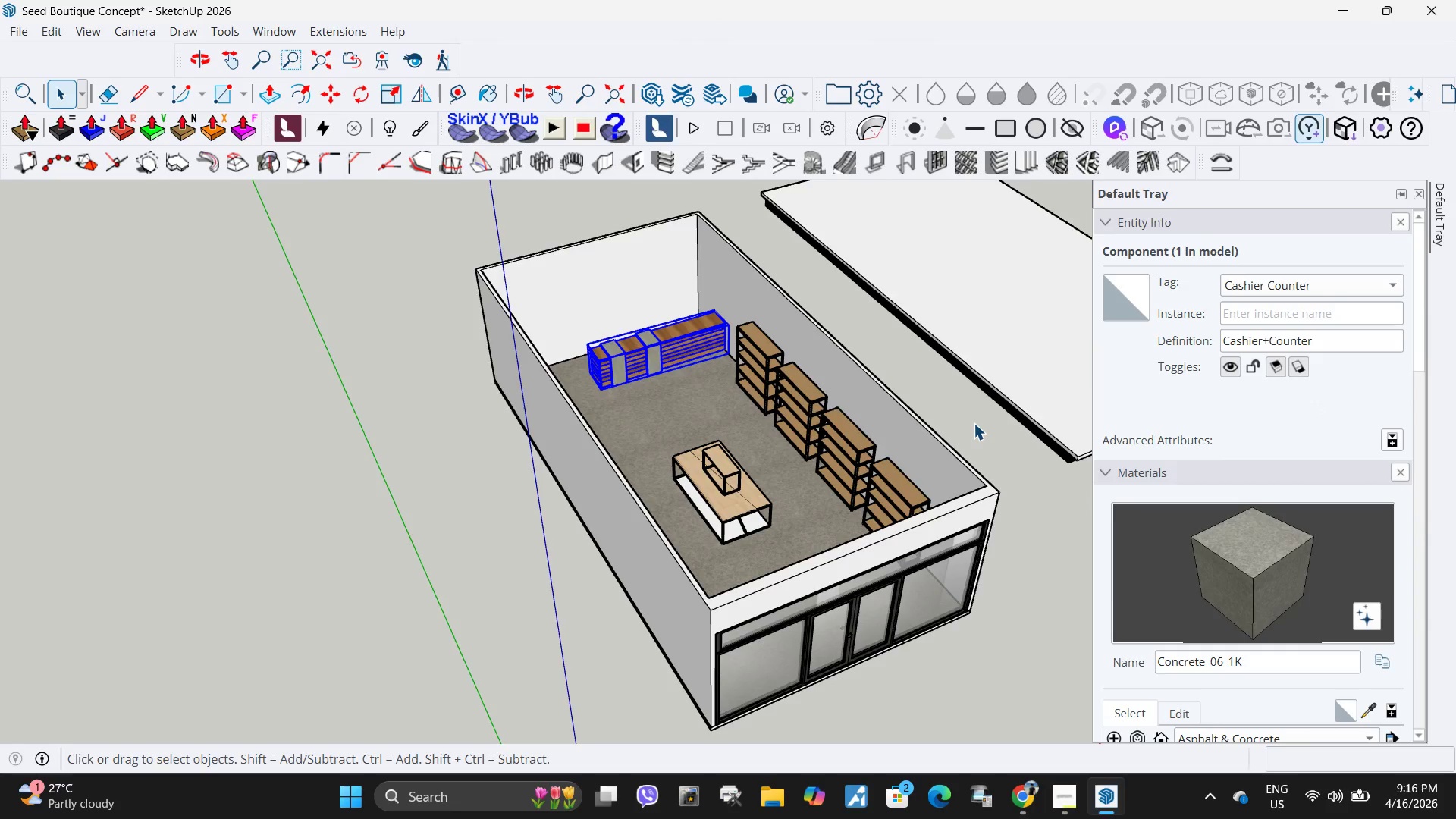 
scroll: coordinate [937, 422], scroll_direction: down, amount: 6.0
 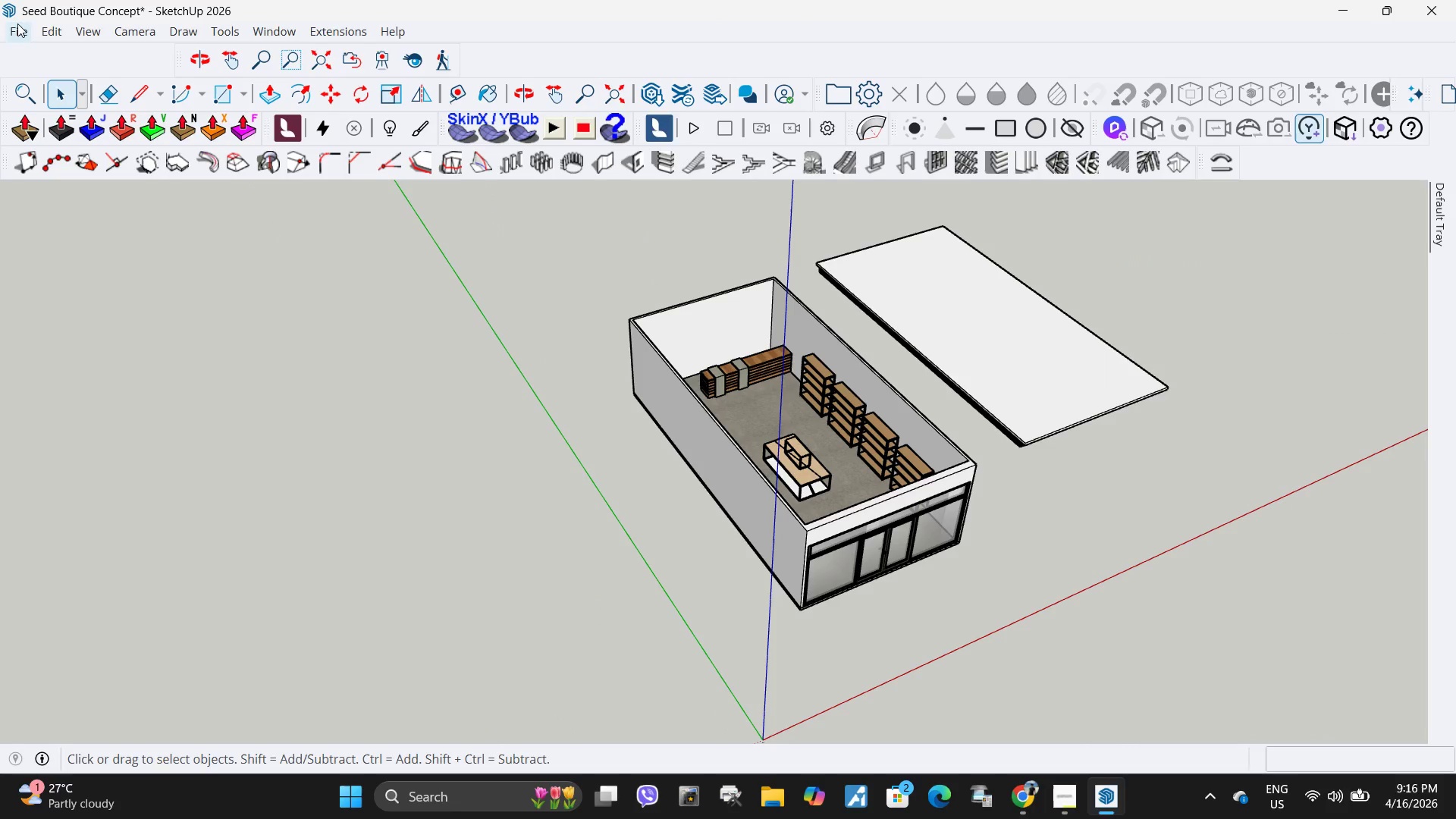 
left_click([21, 27])
 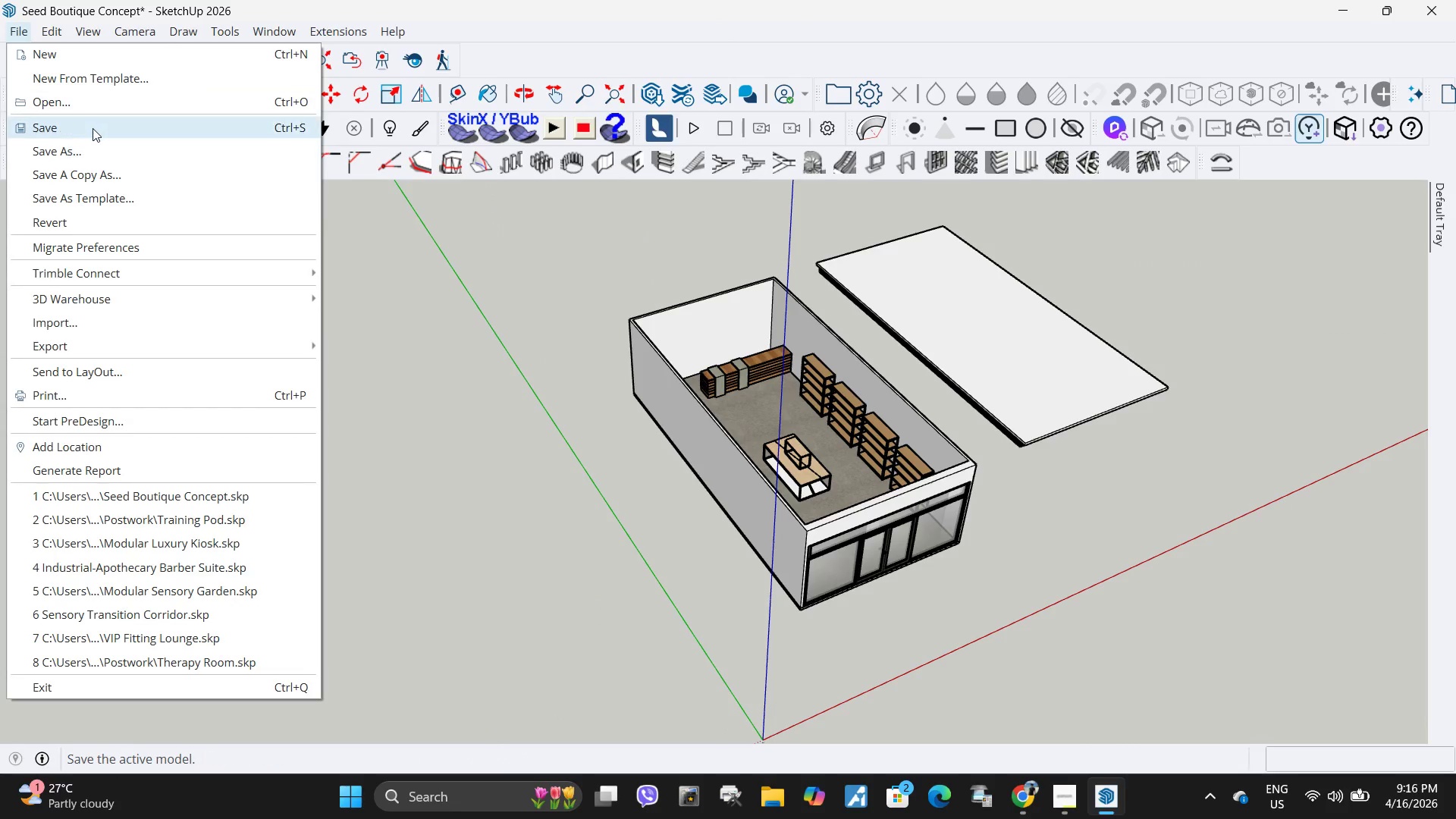 
left_click([93, 128])
 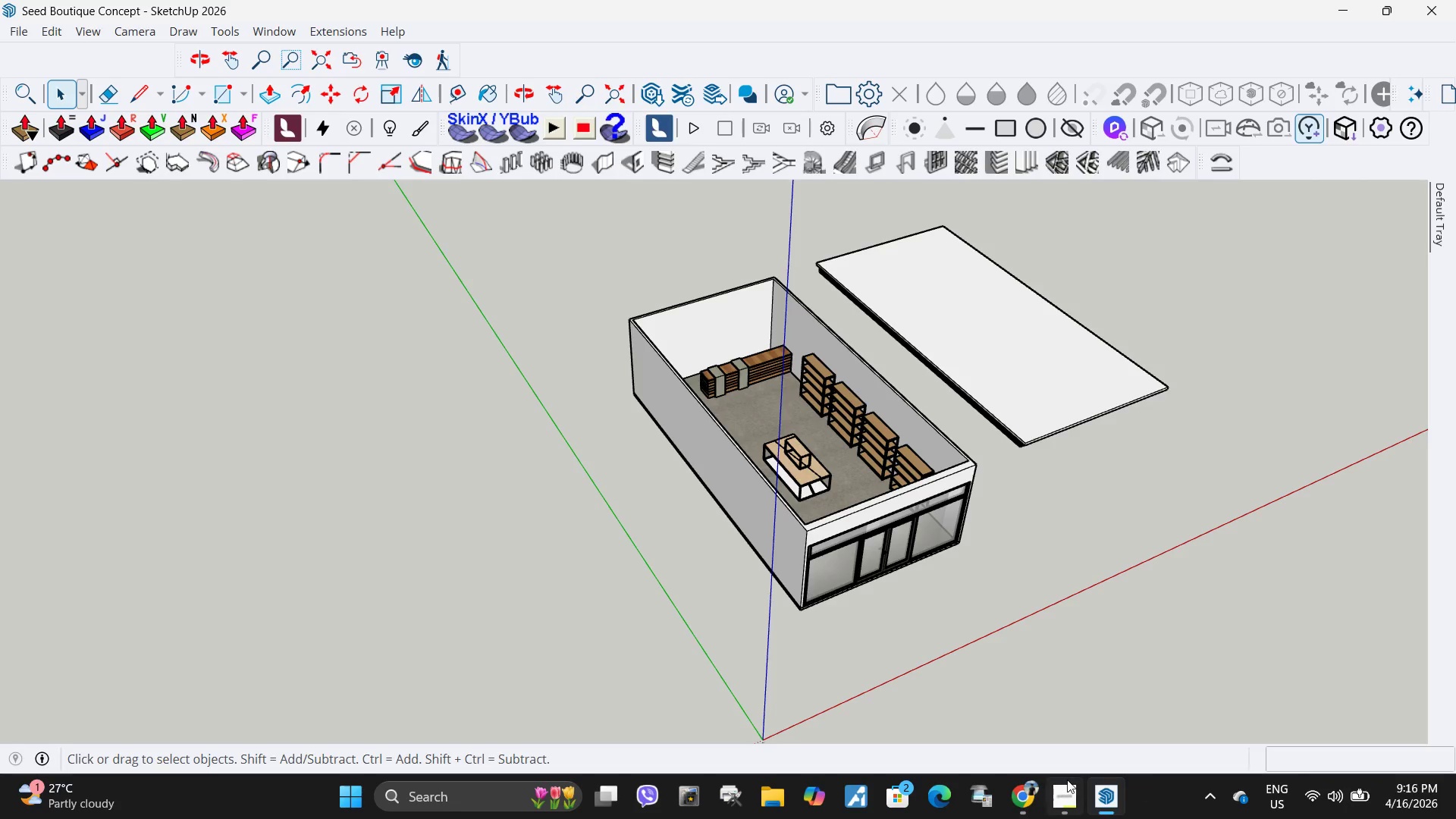 
left_click([1074, 790])